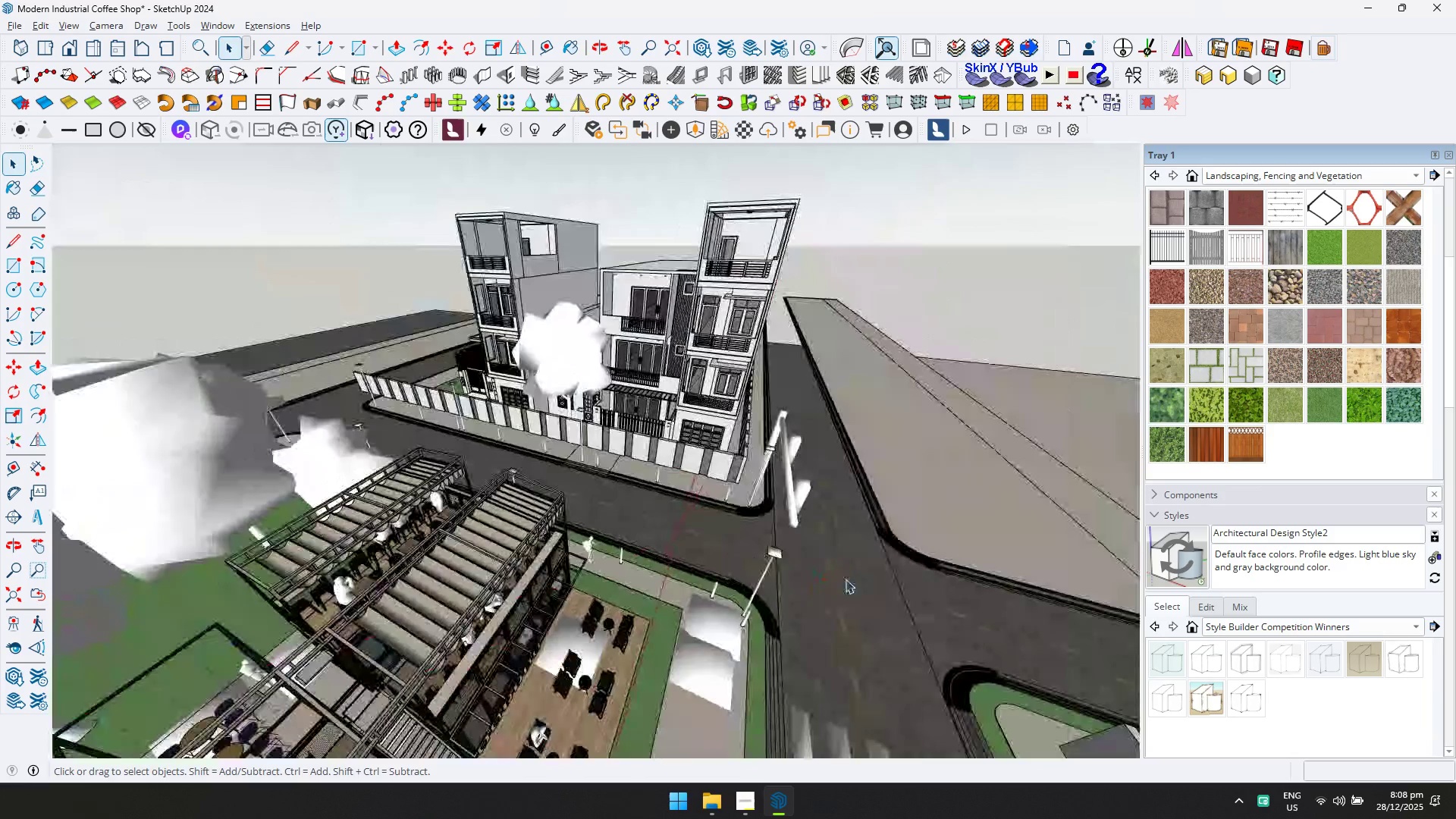 
key(Shift+ShiftLeft)
 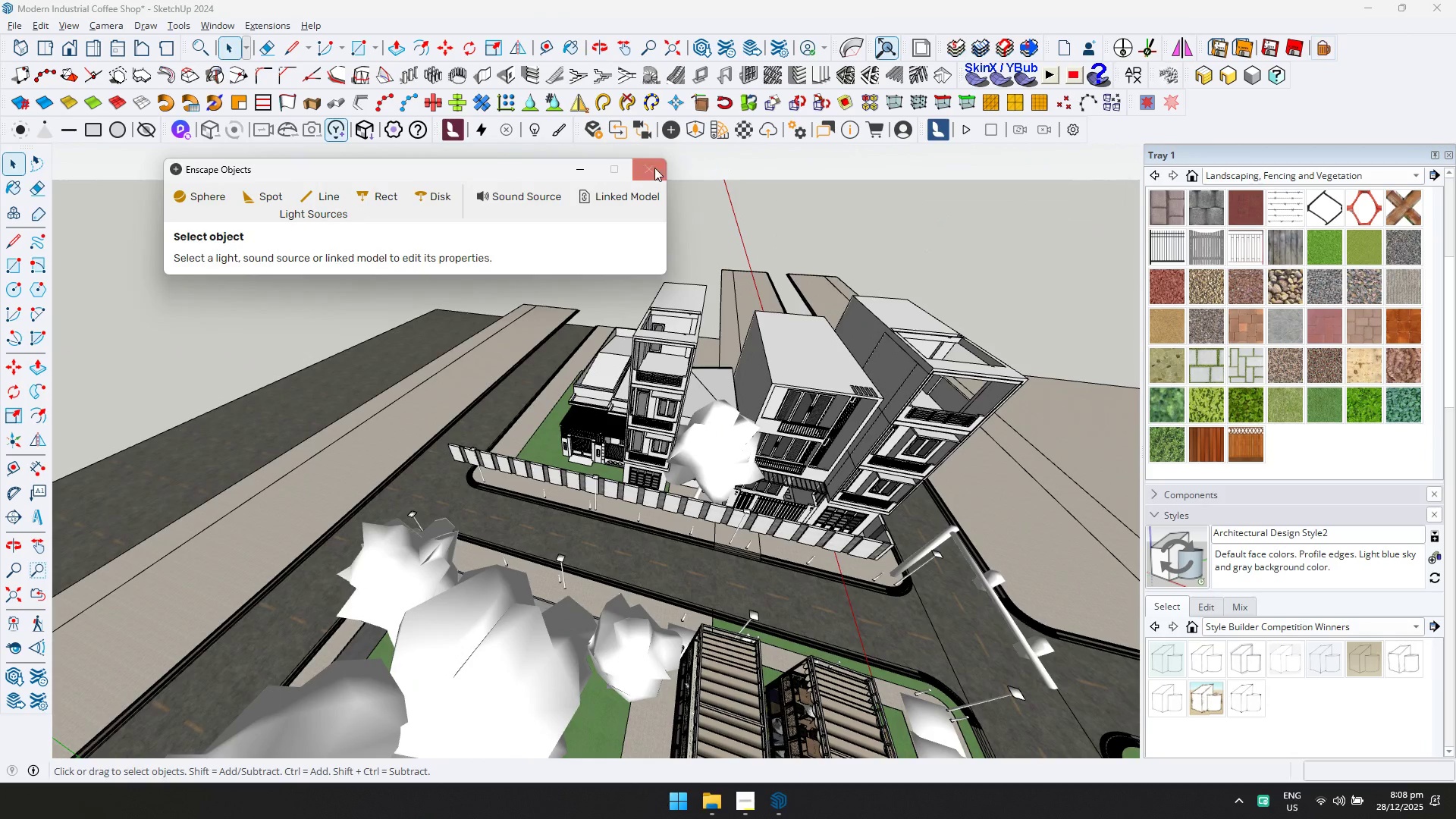 
double_click([700, 128])
 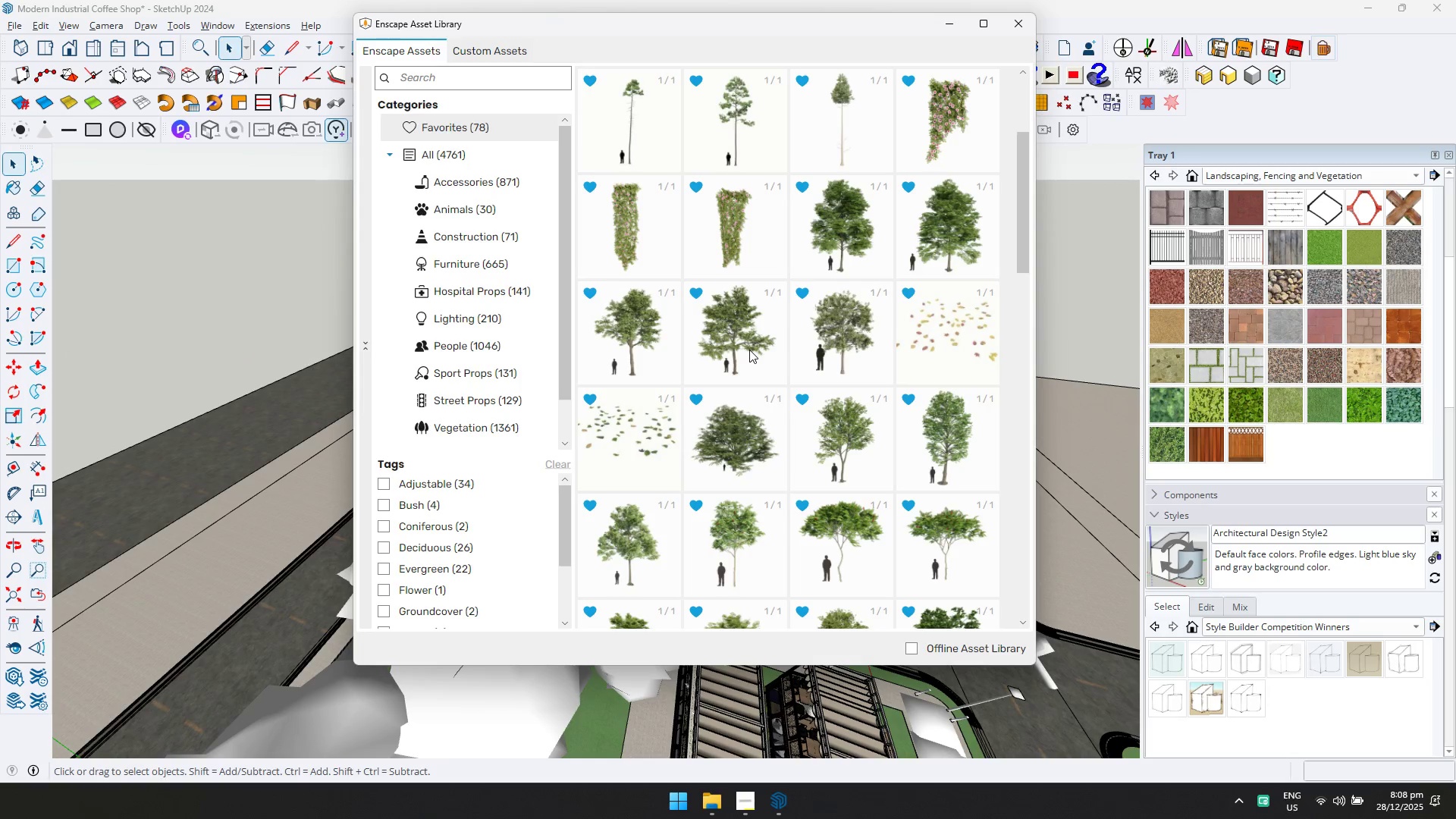 
double_click([735, 362])
 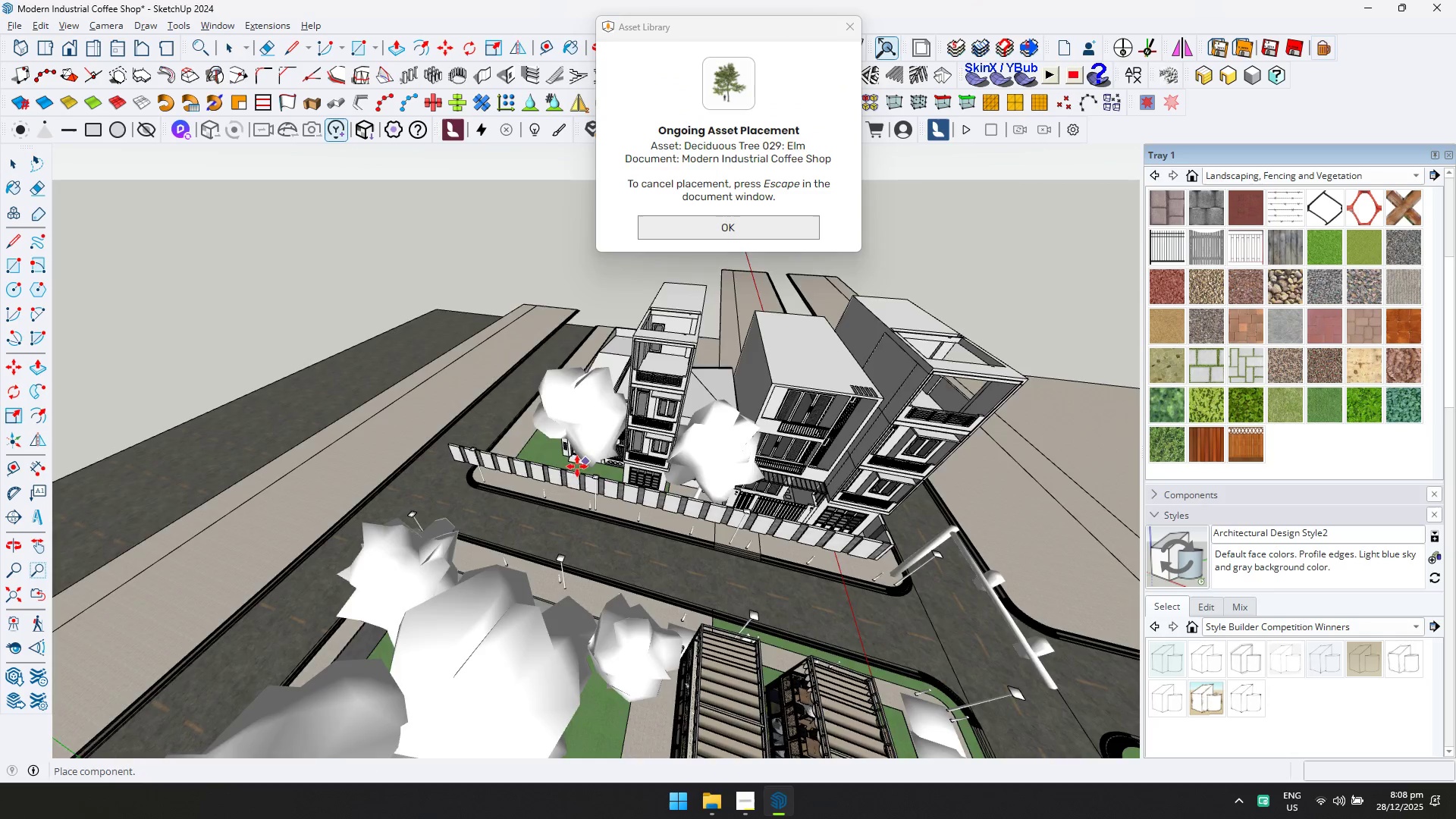 
scroll: coordinate [623, 464], scroll_direction: up, amount: 10.0
 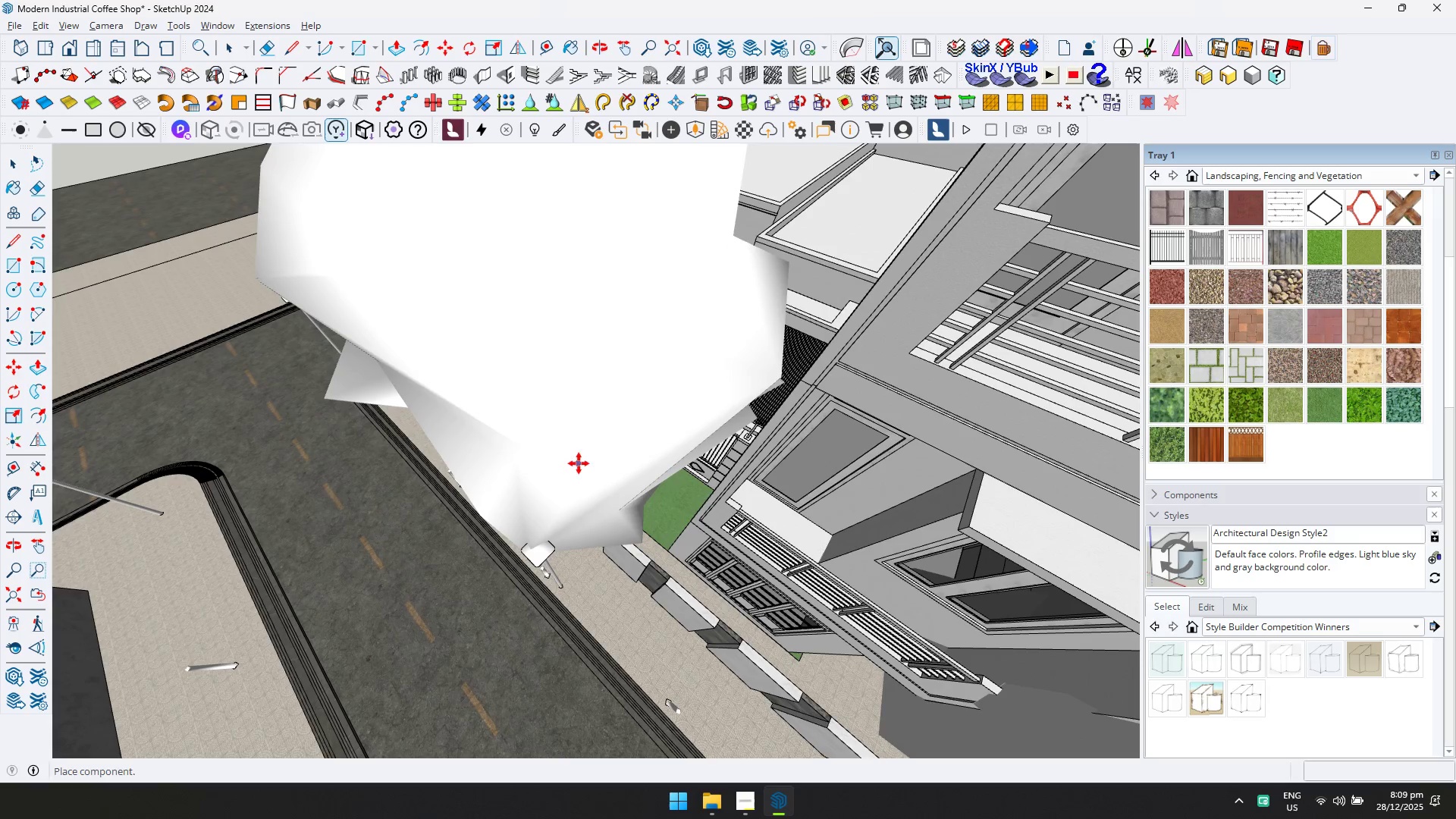 
key(Shift+ShiftLeft)
 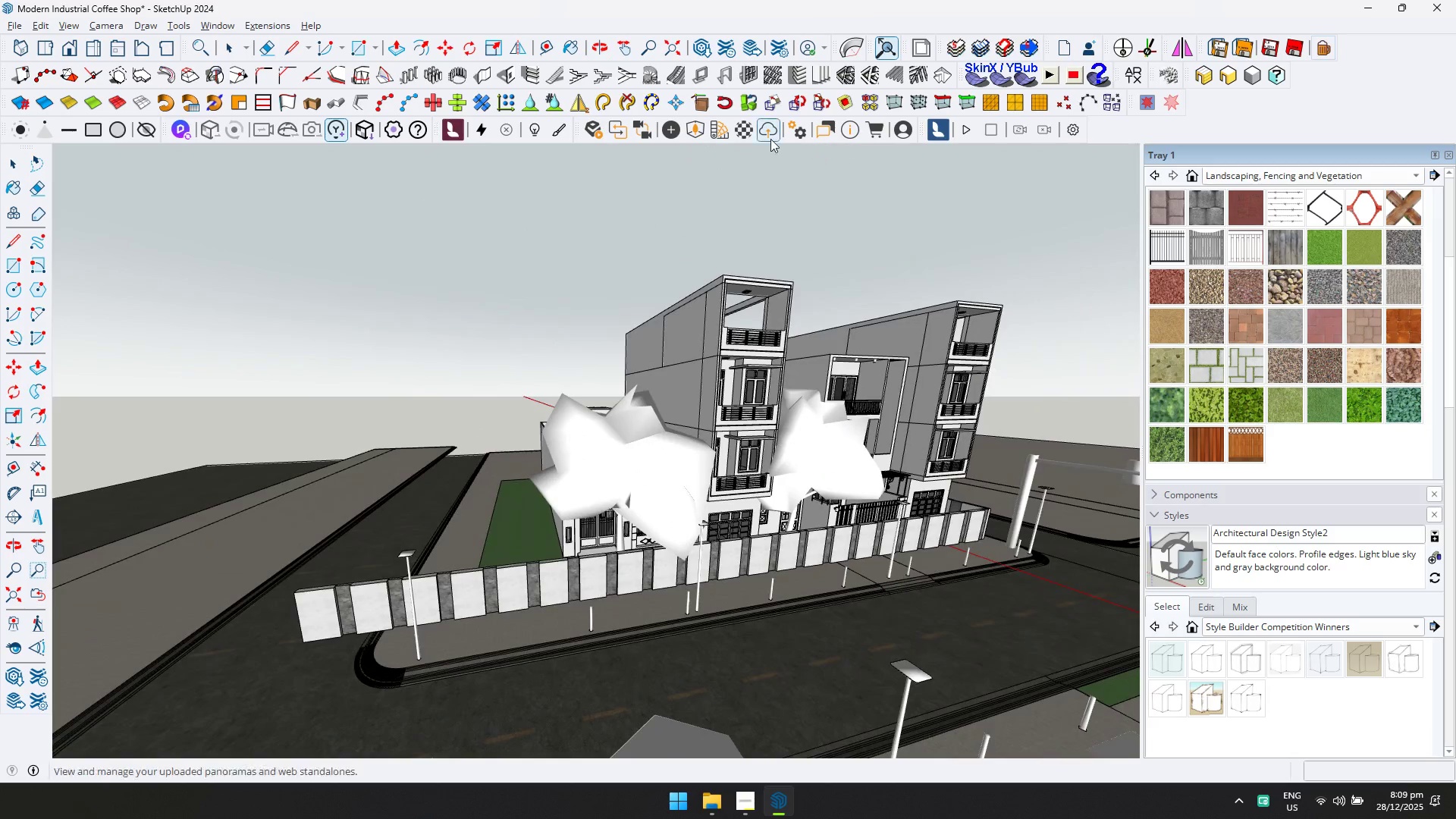 
scroll: coordinate [473, 479], scroll_direction: down, amount: 7.0
 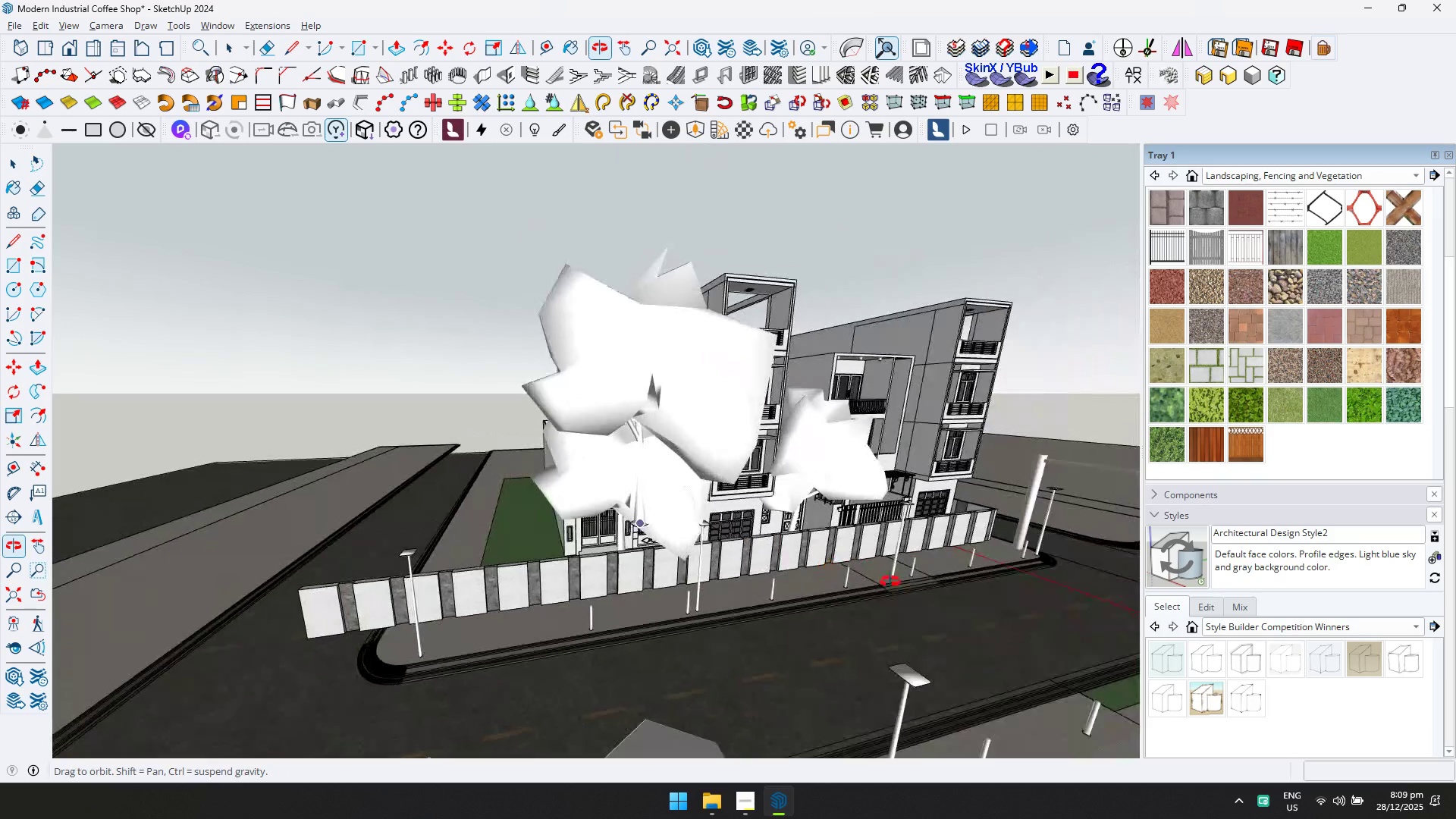 
left_click([695, 132])
 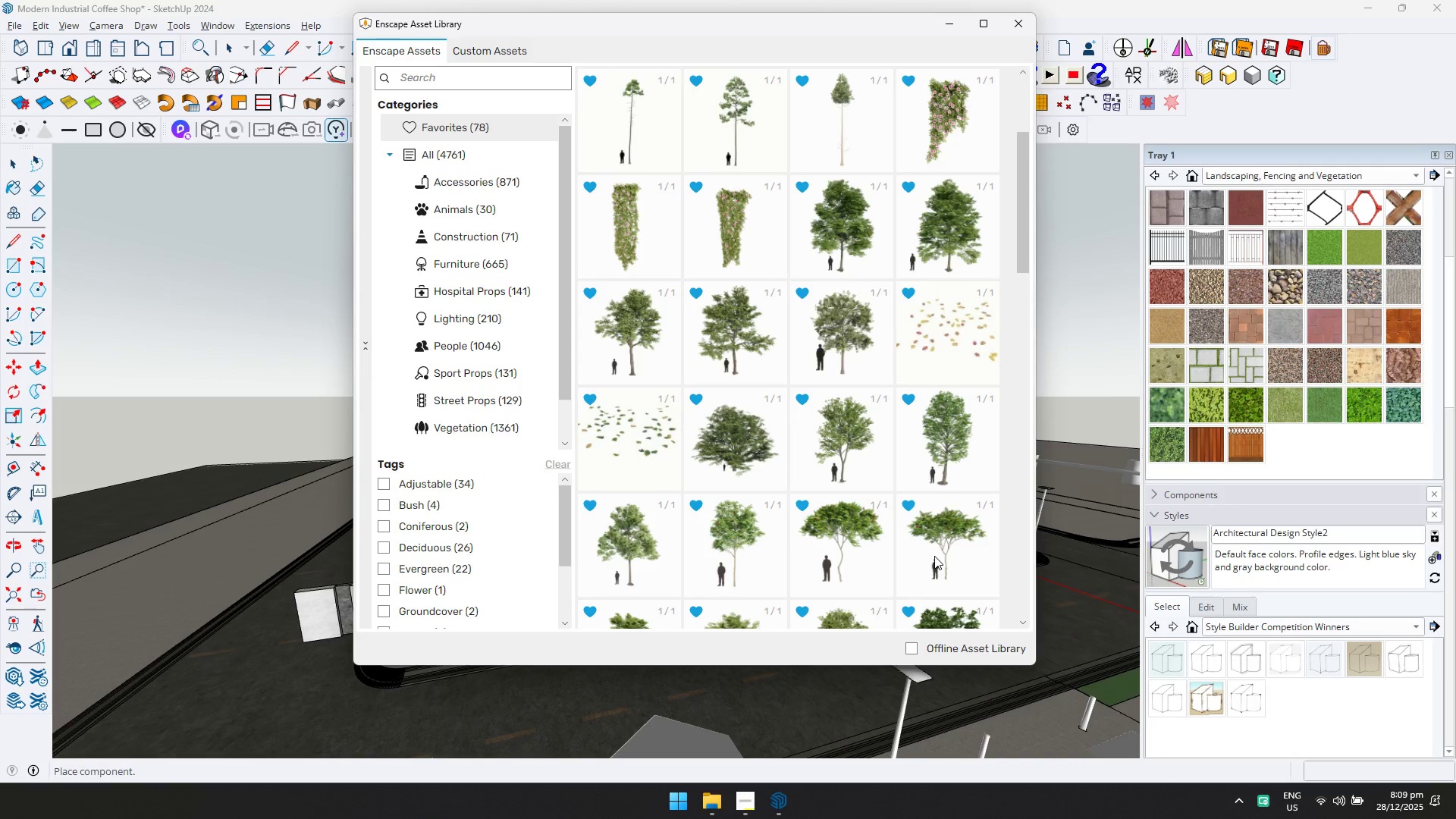 
double_click([938, 556])
 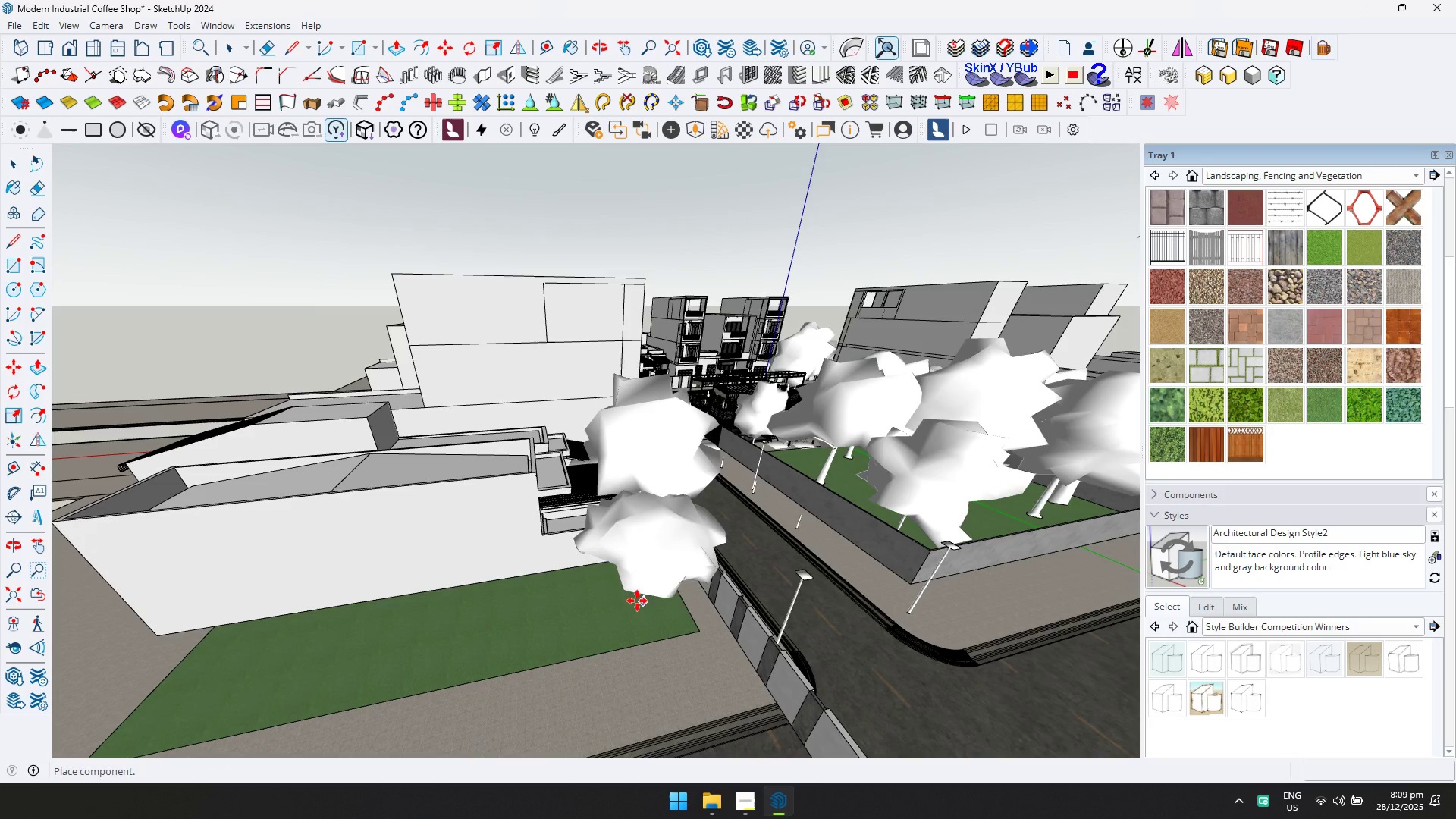 
left_click([667, 597])
 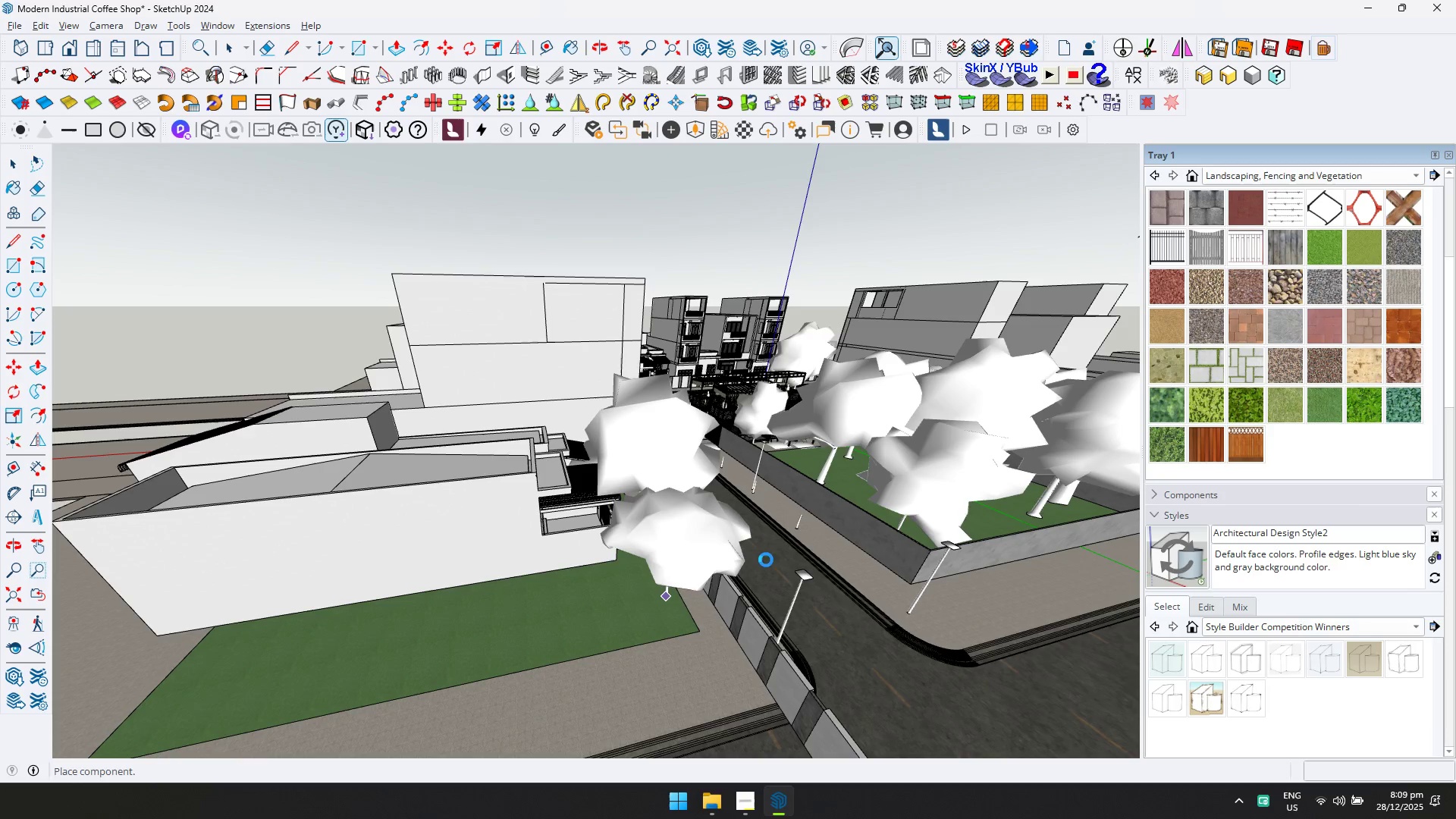 
key(Shift+ShiftLeft)
 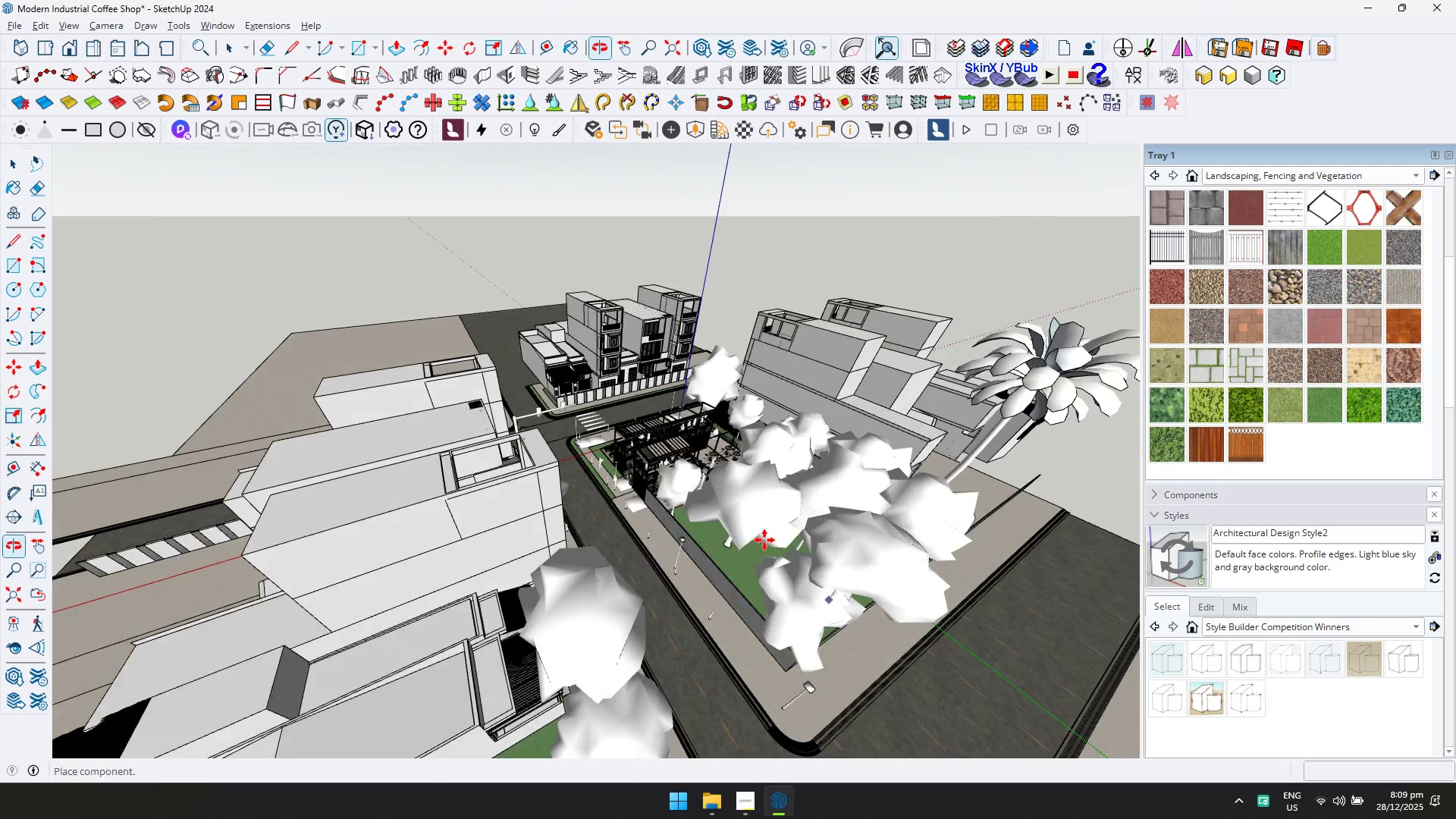 
key(Shift+ShiftLeft)
 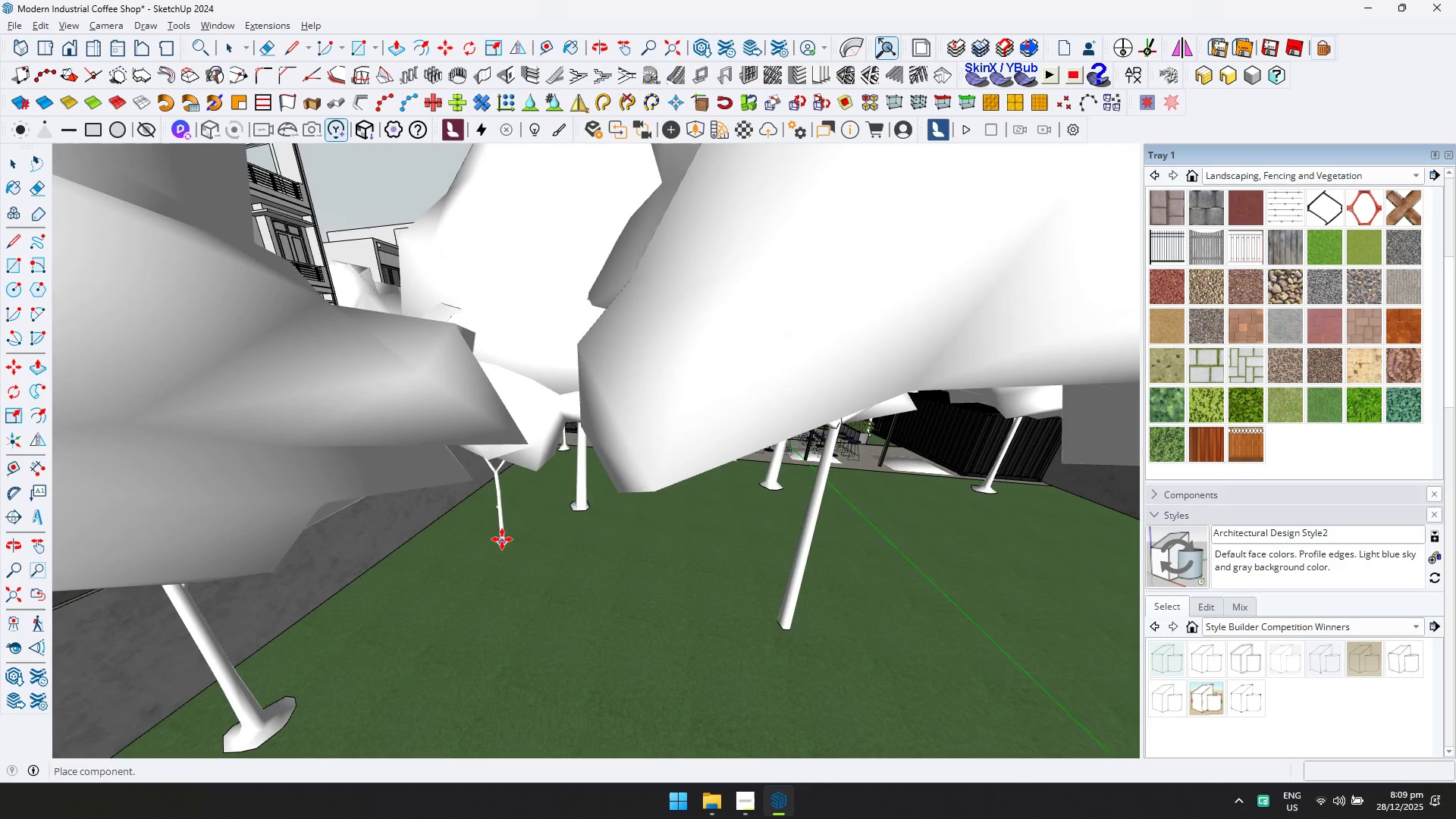 
scroll: coordinate [749, 610], scroll_direction: up, amount: 11.0
 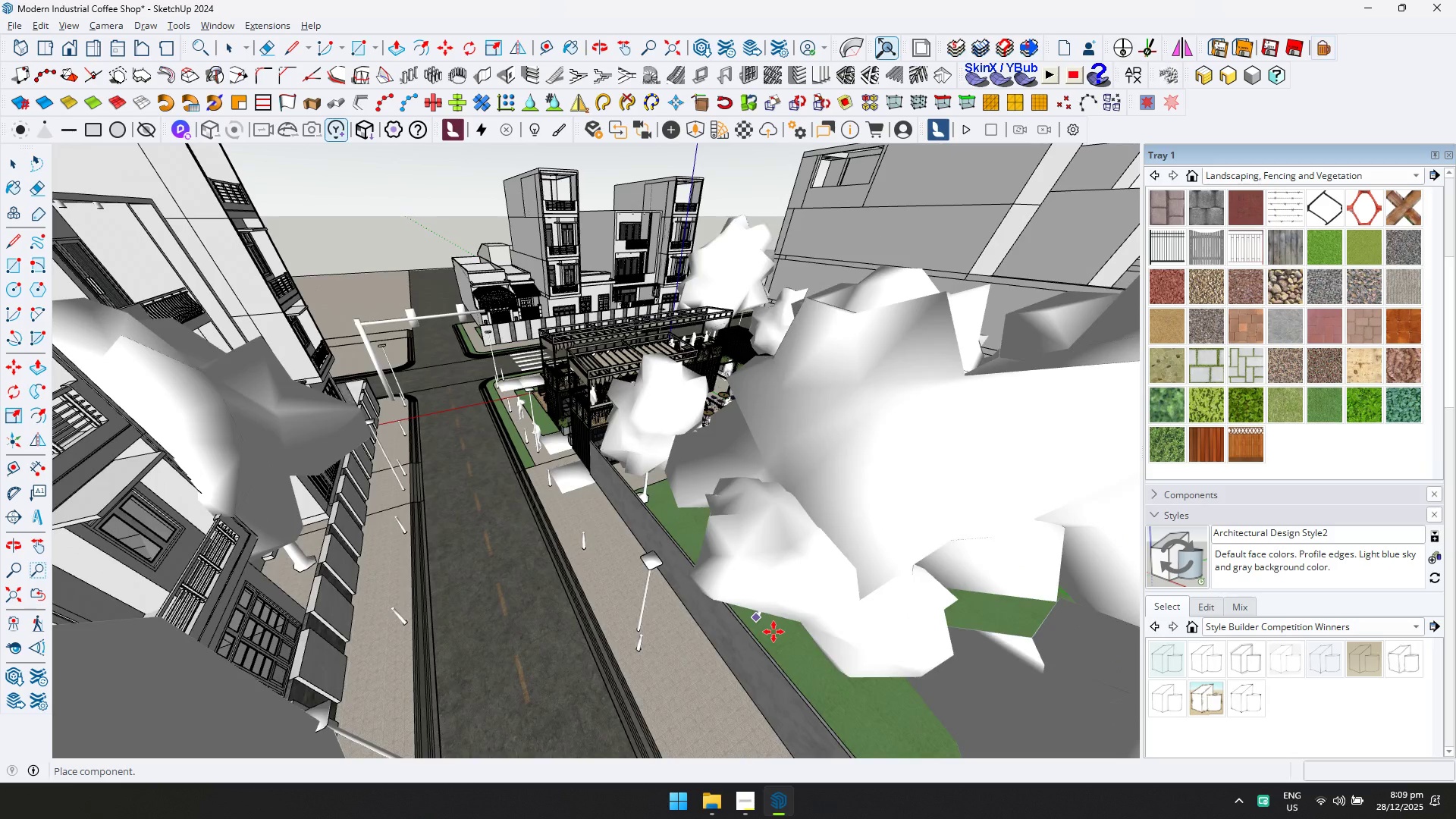 
left_click([485, 513])
 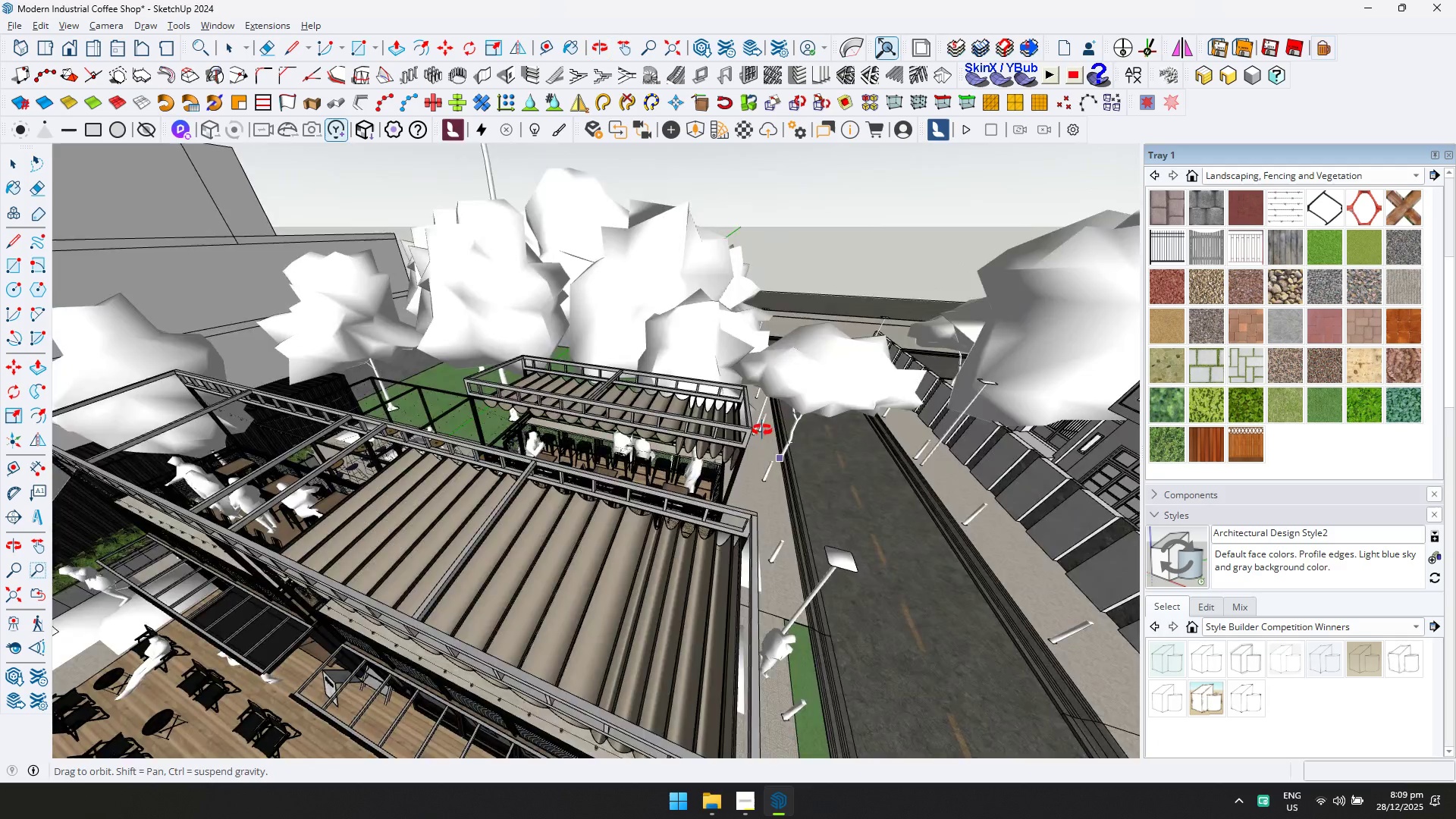 
key(Space)
 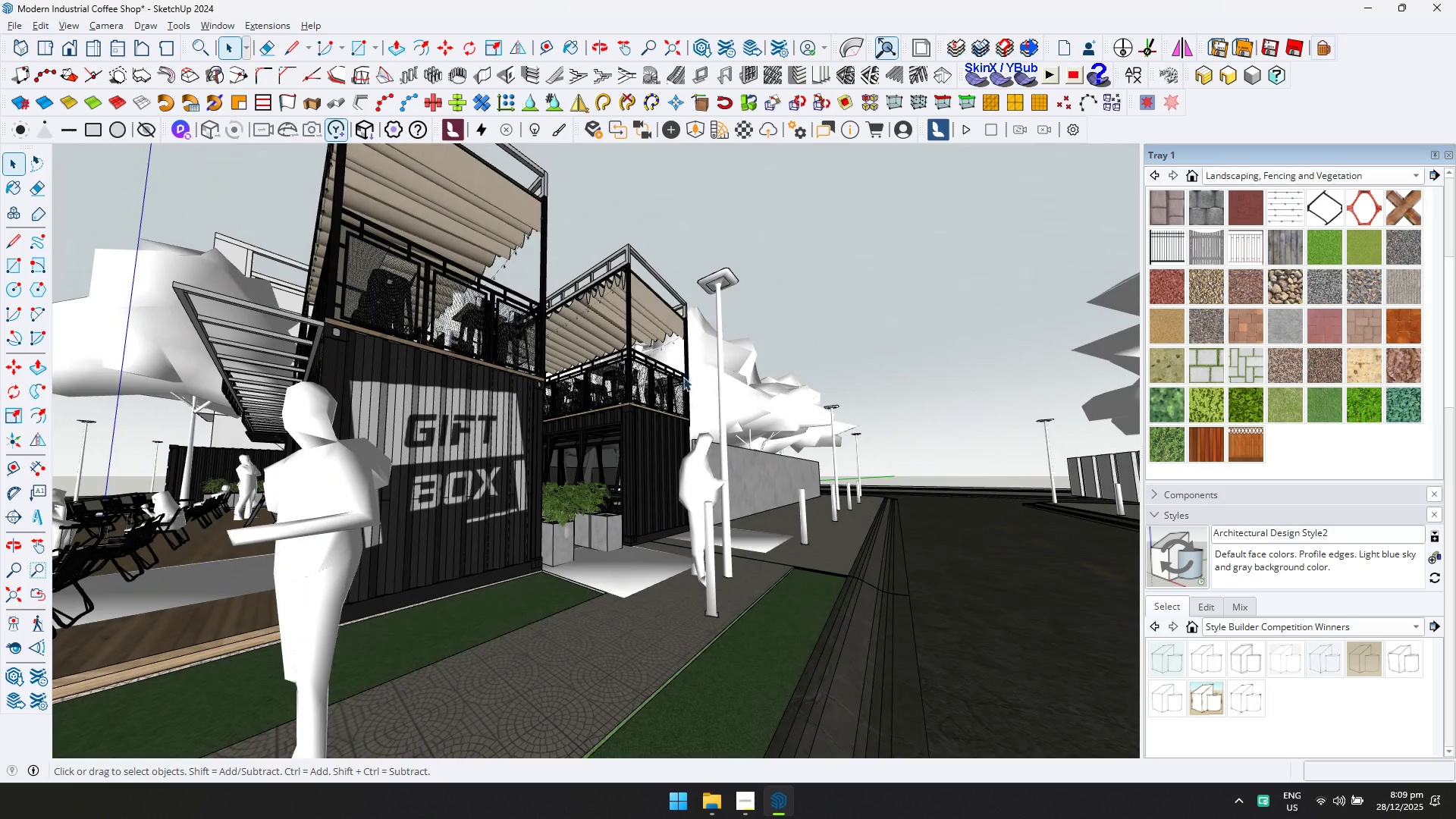 
hold_key(key=ShiftLeft, duration=0.62)
 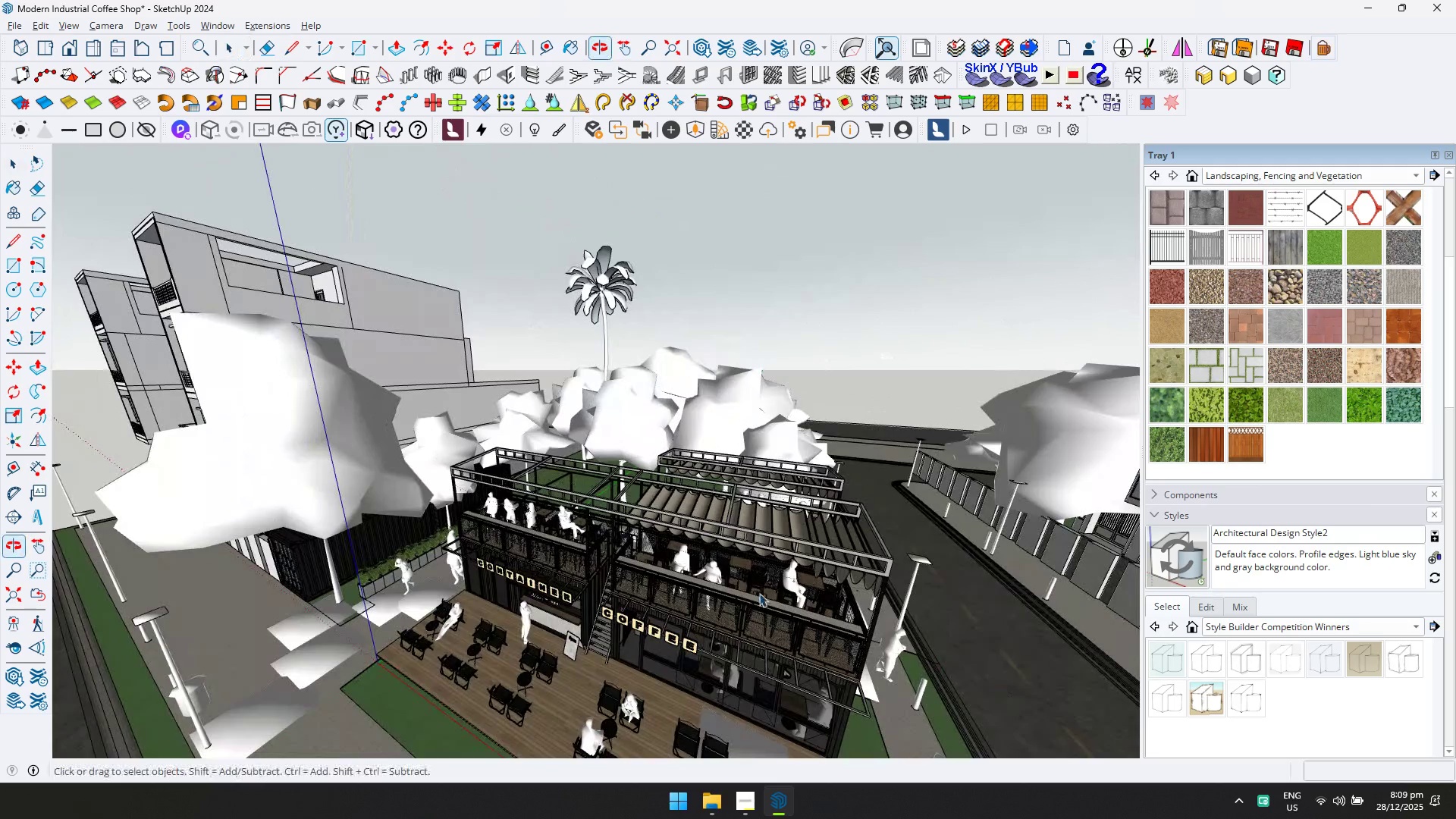 
scroll: coordinate [469, 484], scroll_direction: down, amount: 5.0
 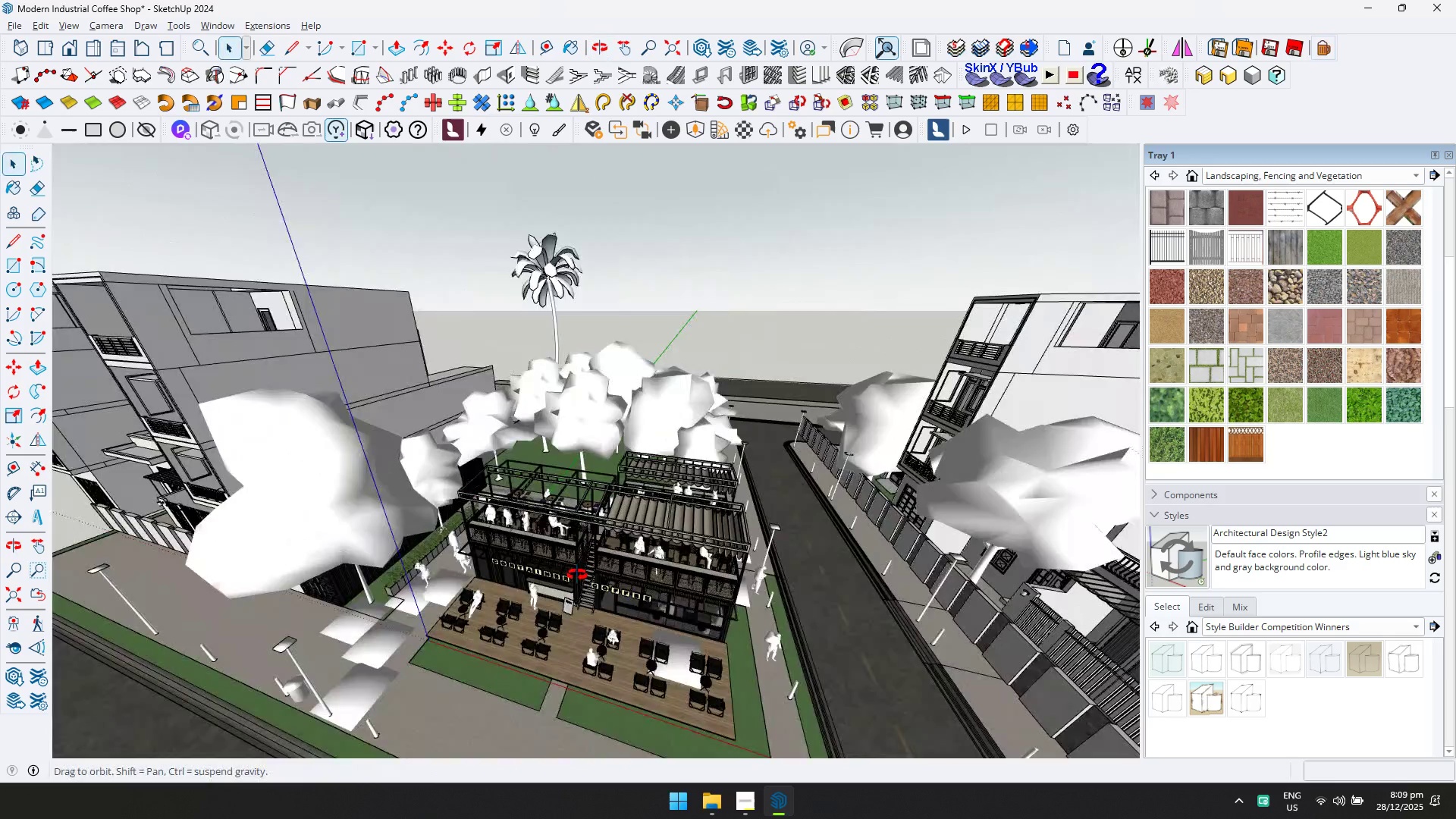 
key(Shift+ShiftLeft)
 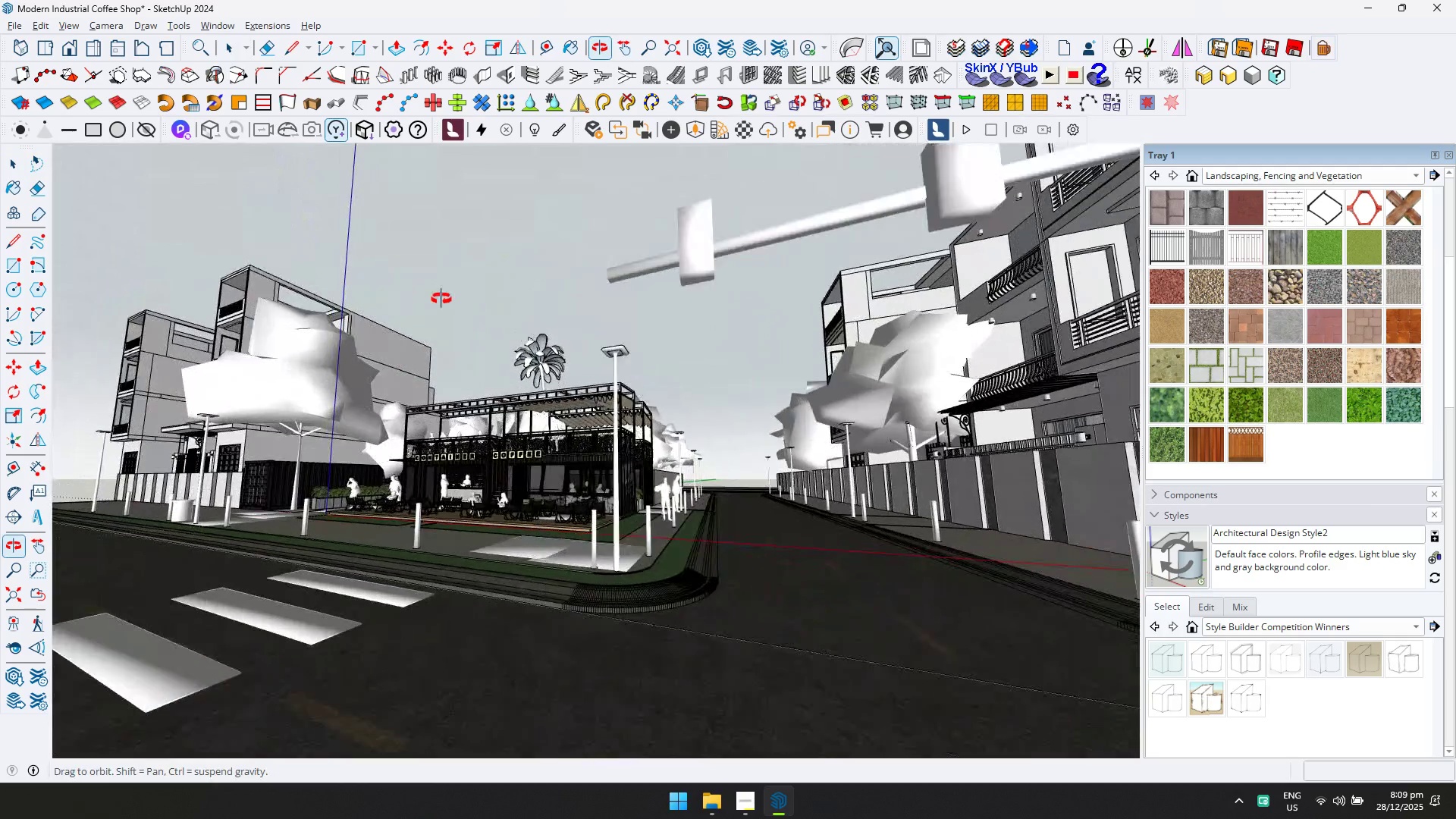 
hold_key(key=ShiftLeft, duration=0.48)
 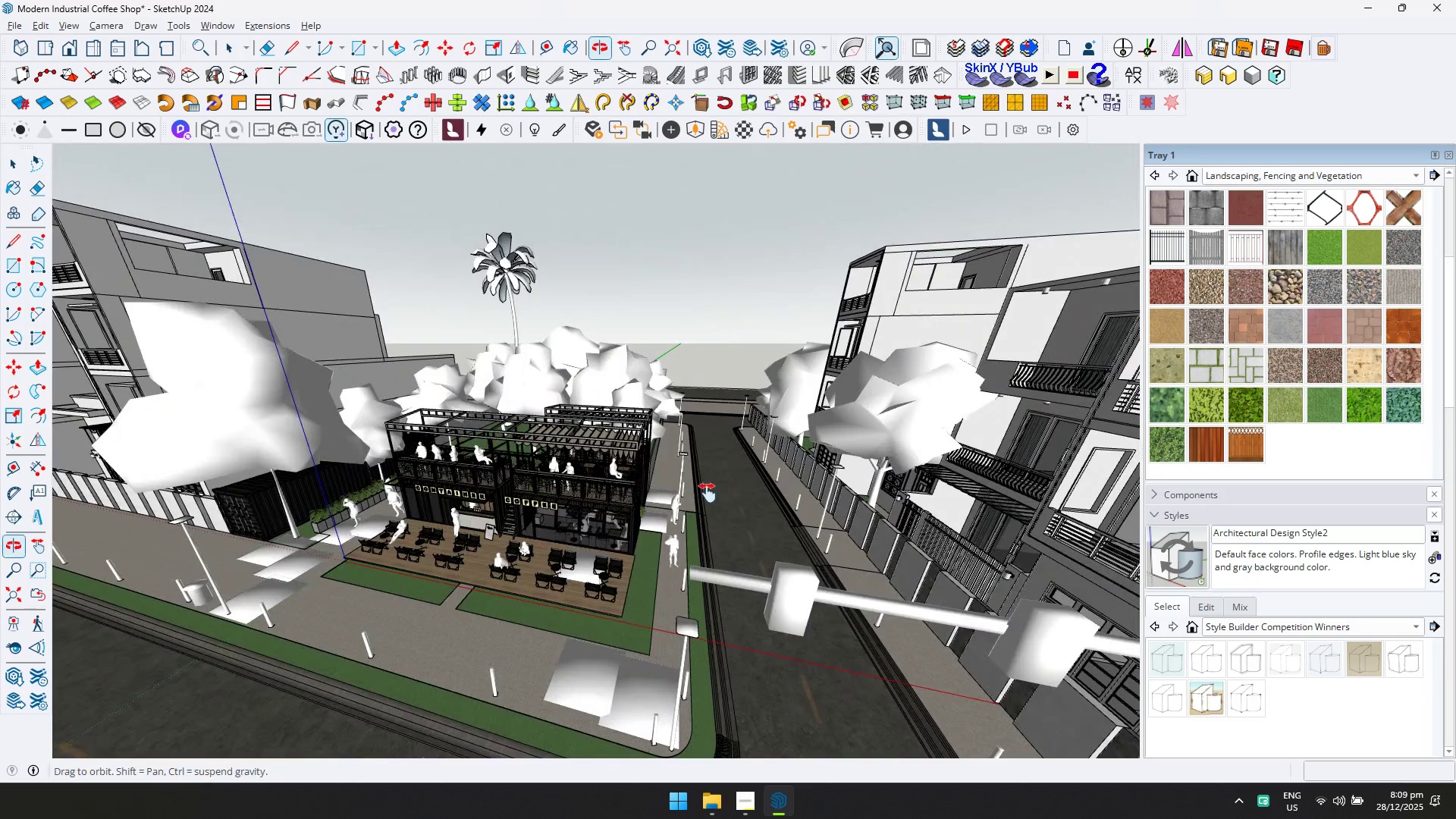 
scroll: coordinate [500, 465], scroll_direction: up, amount: 5.0
 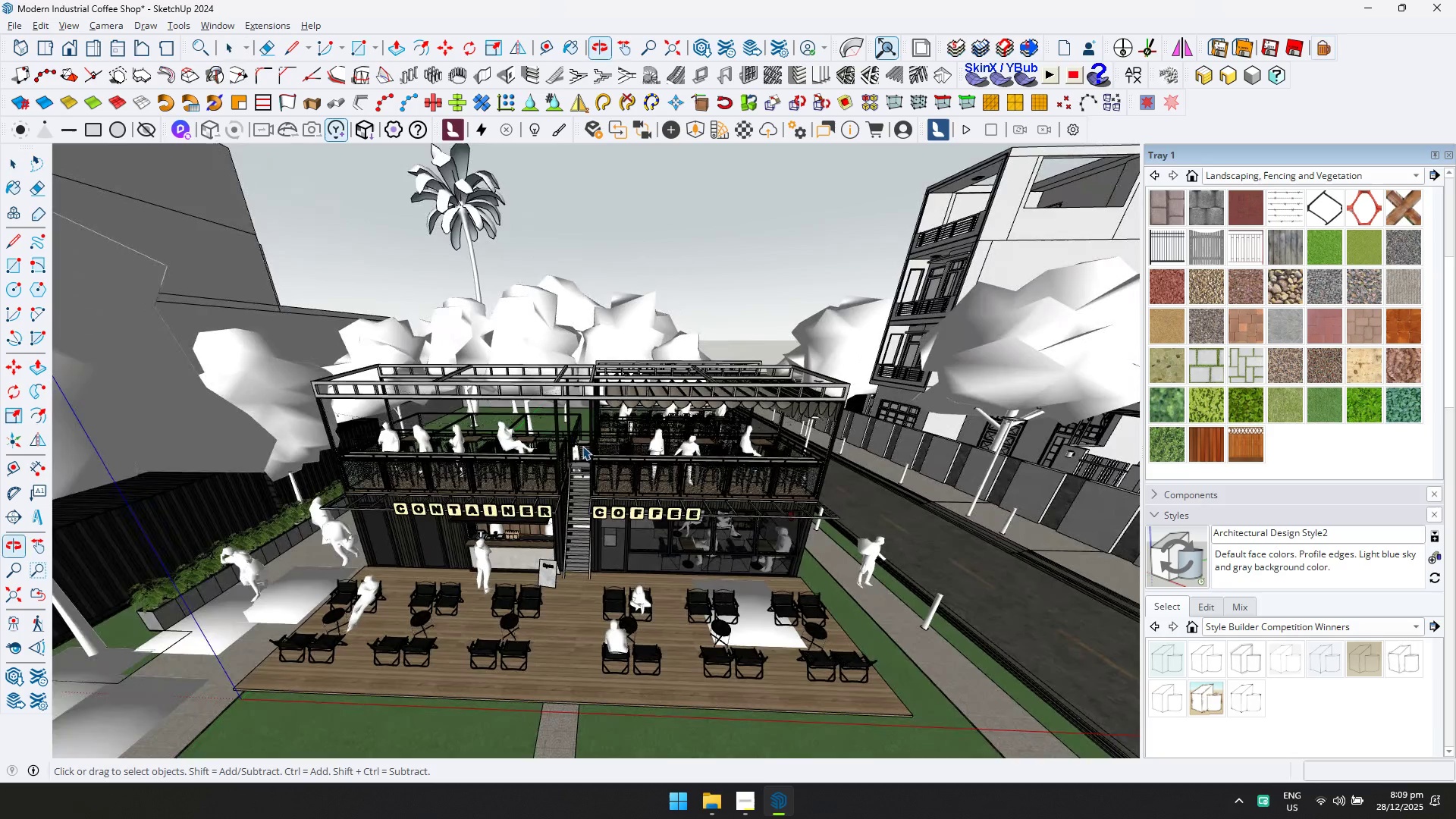 
scroll: coordinate [577, 438], scroll_direction: down, amount: 5.0
 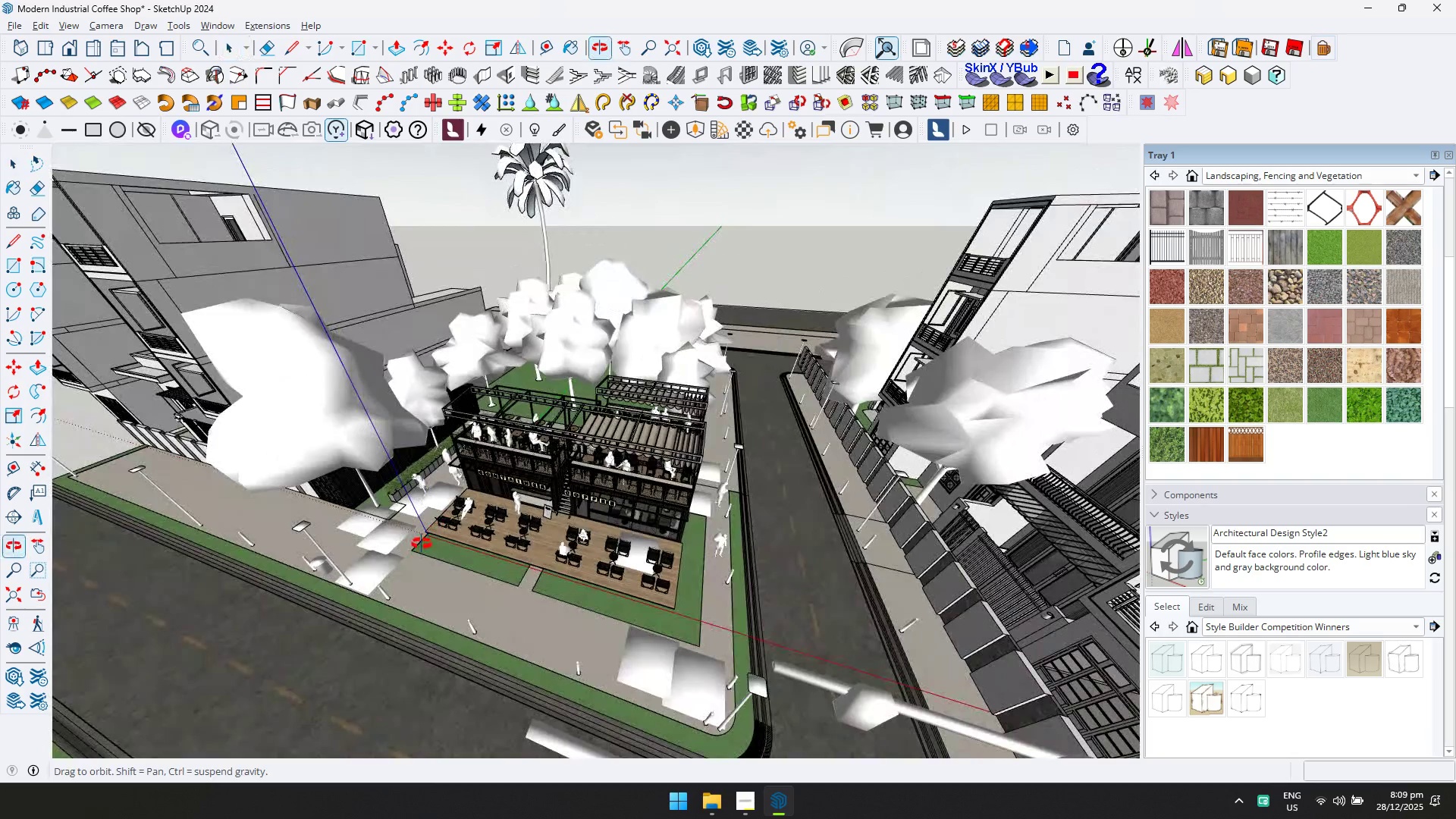 
key(Shift+ShiftLeft)
 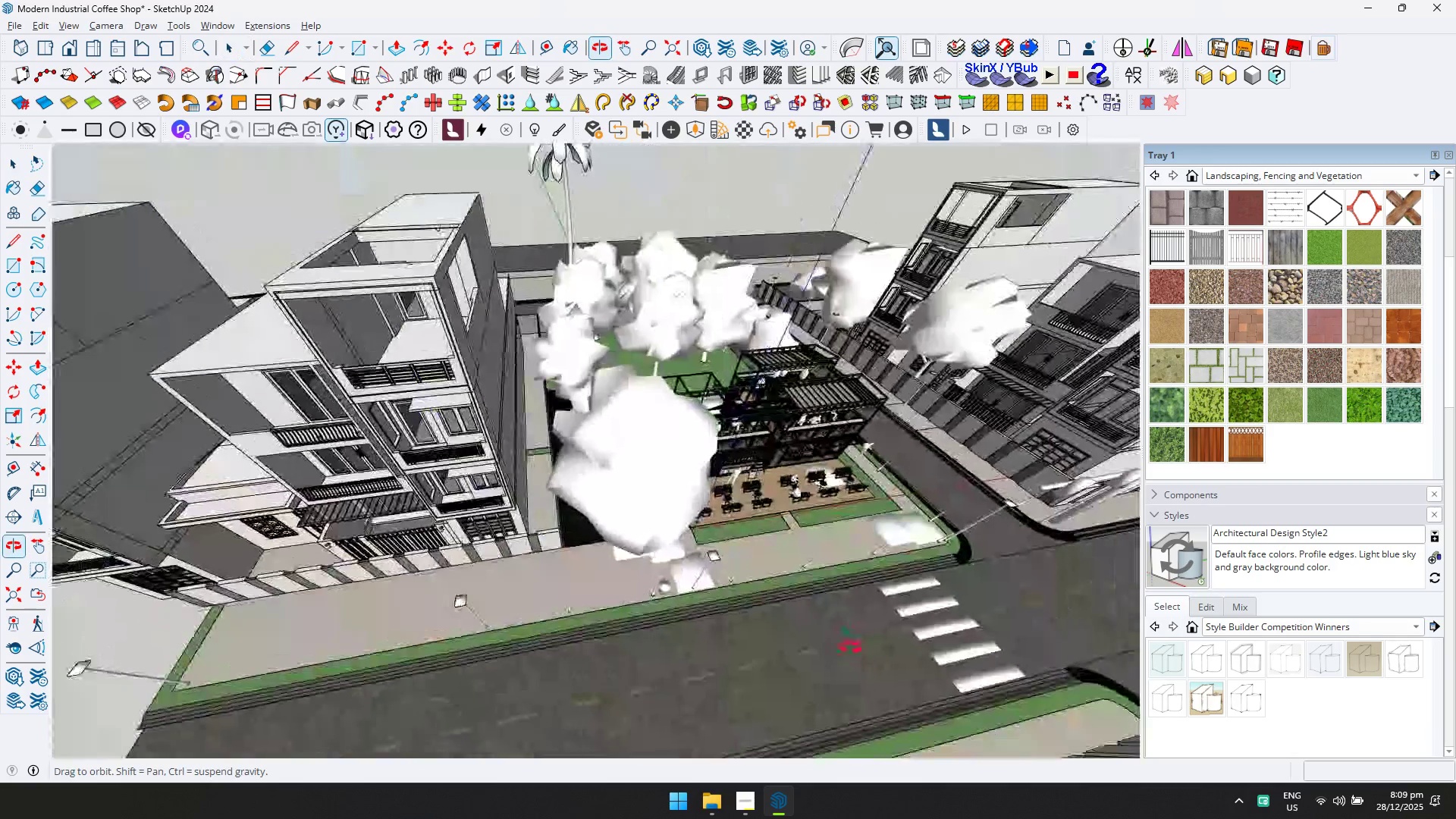 
hold_key(key=ShiftLeft, duration=0.31)
 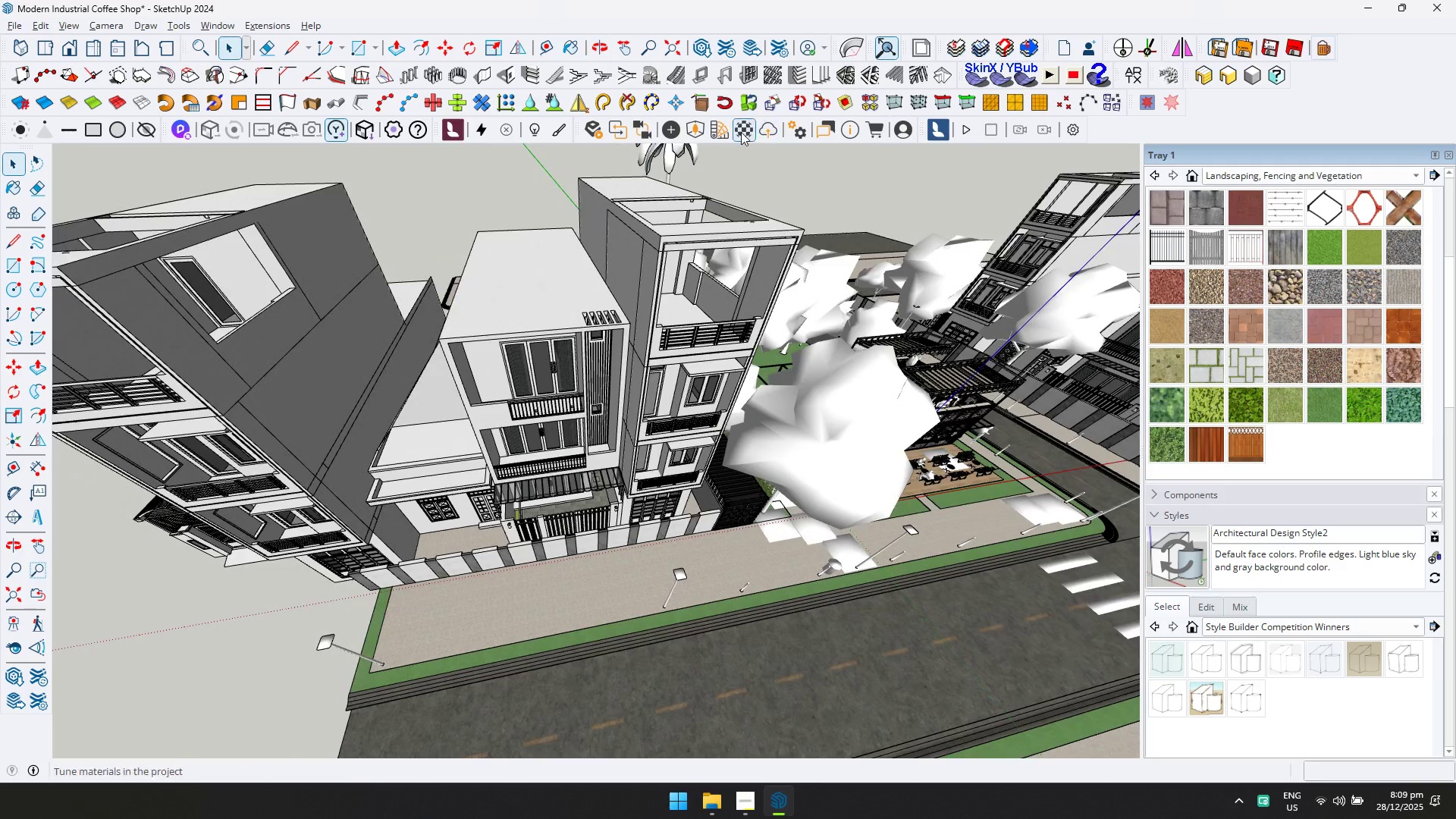 
hold_key(key=ShiftLeft, duration=0.42)
 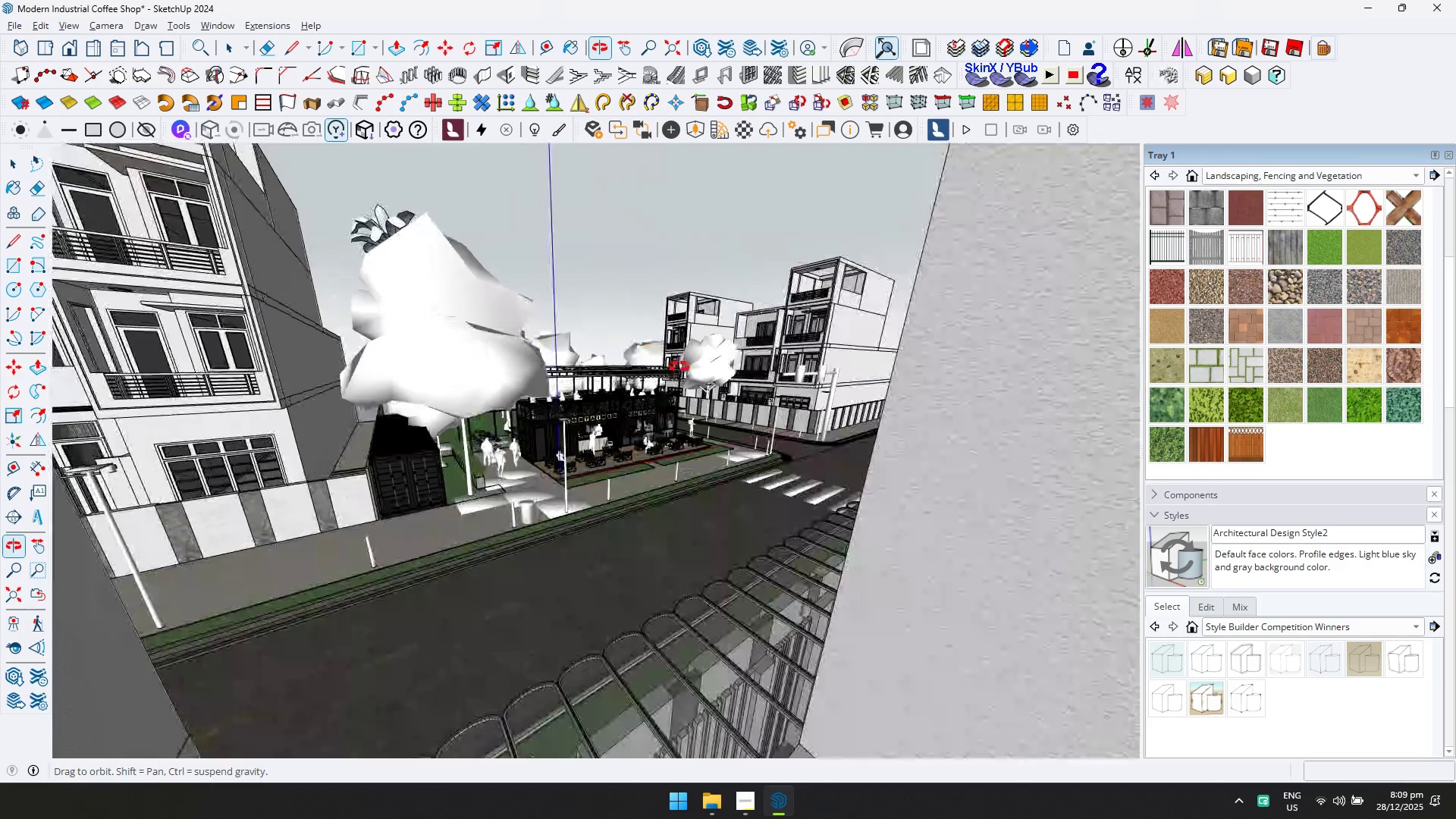 
hold_key(key=ShiftLeft, duration=0.31)
scroll: coordinate [431, 366], scroll_direction: up, amount: 9.0
 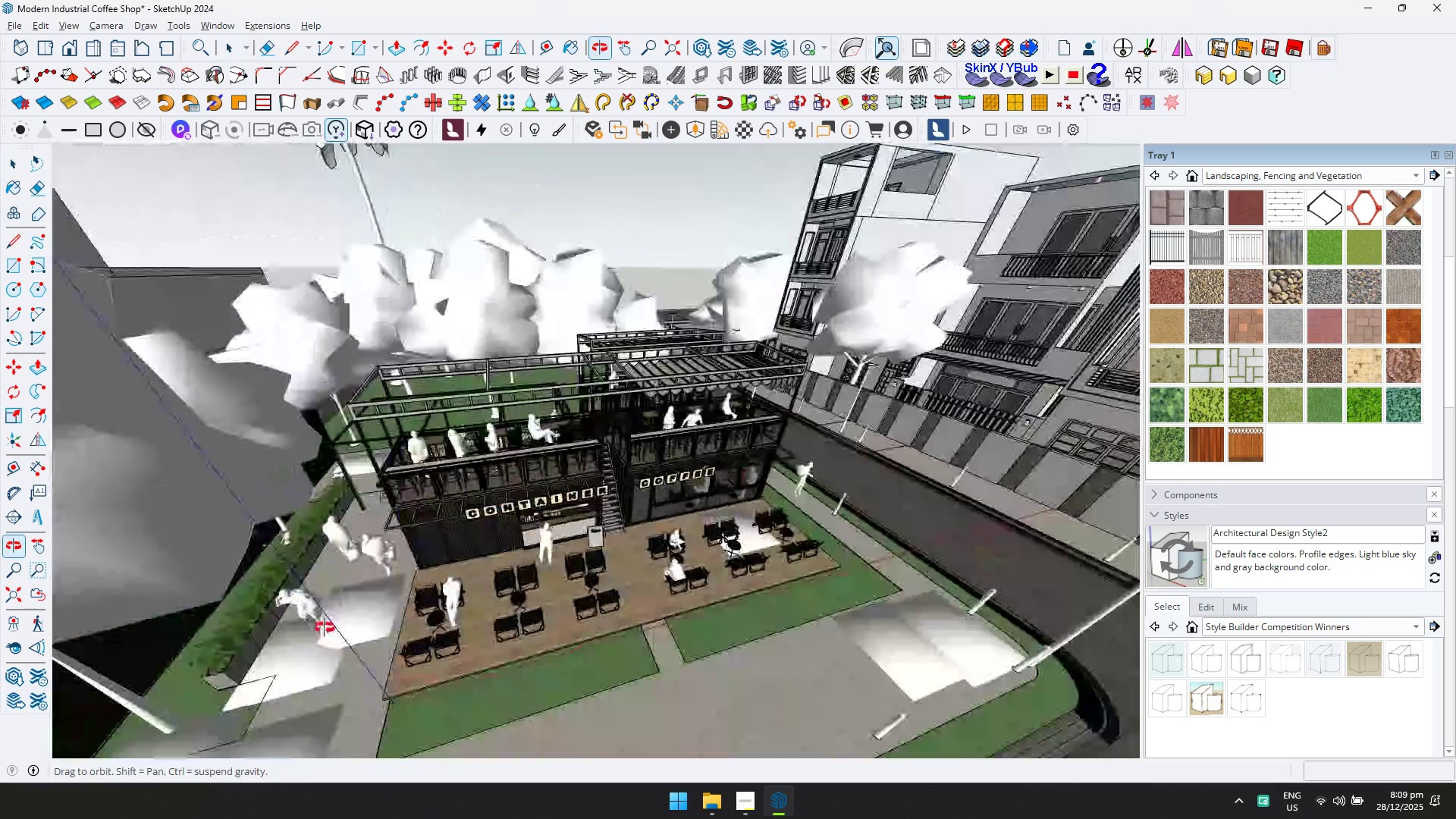 
scroll: coordinate [445, 535], scroll_direction: down, amount: 4.0
 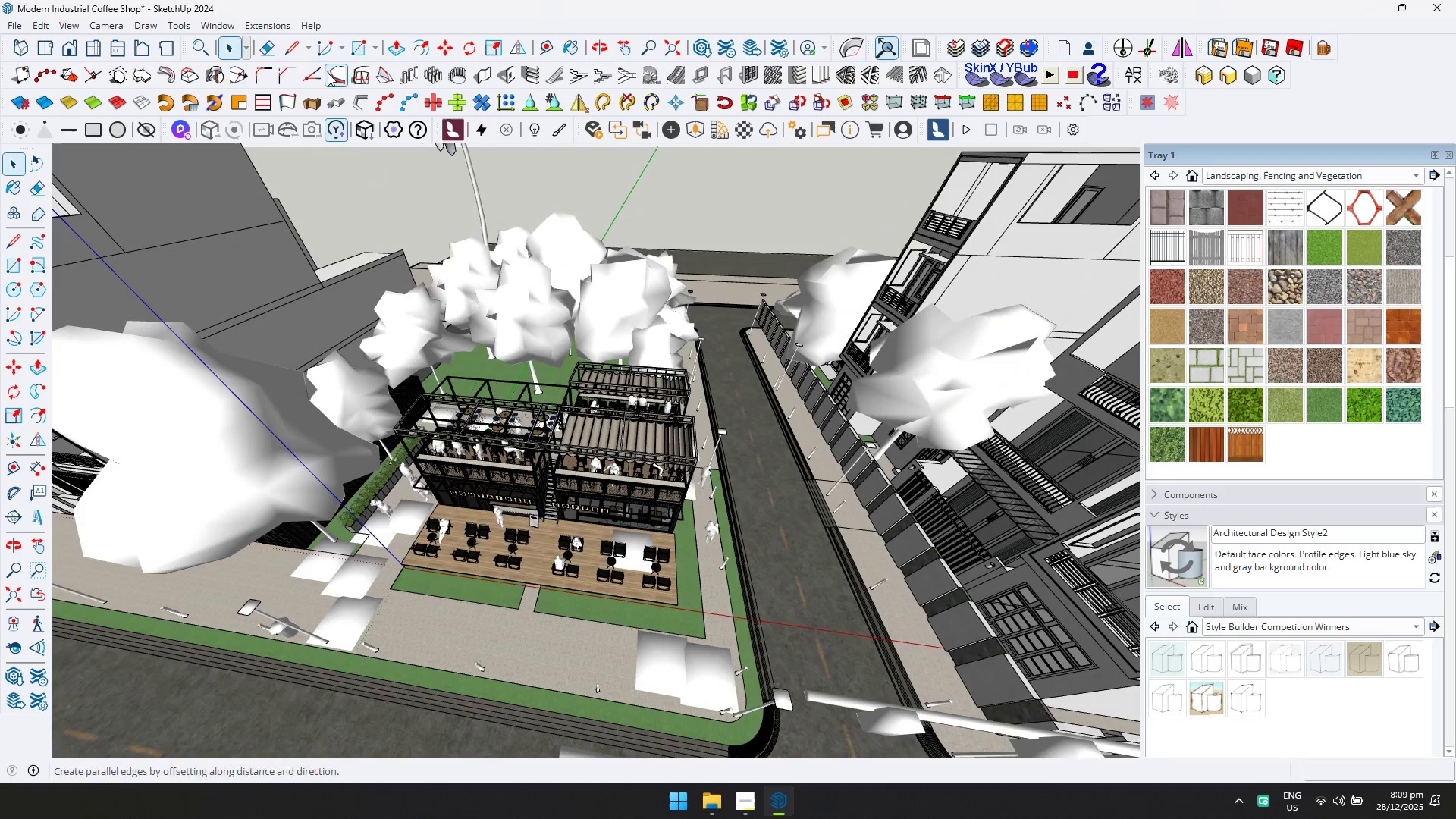 
left_click([277, 23])
 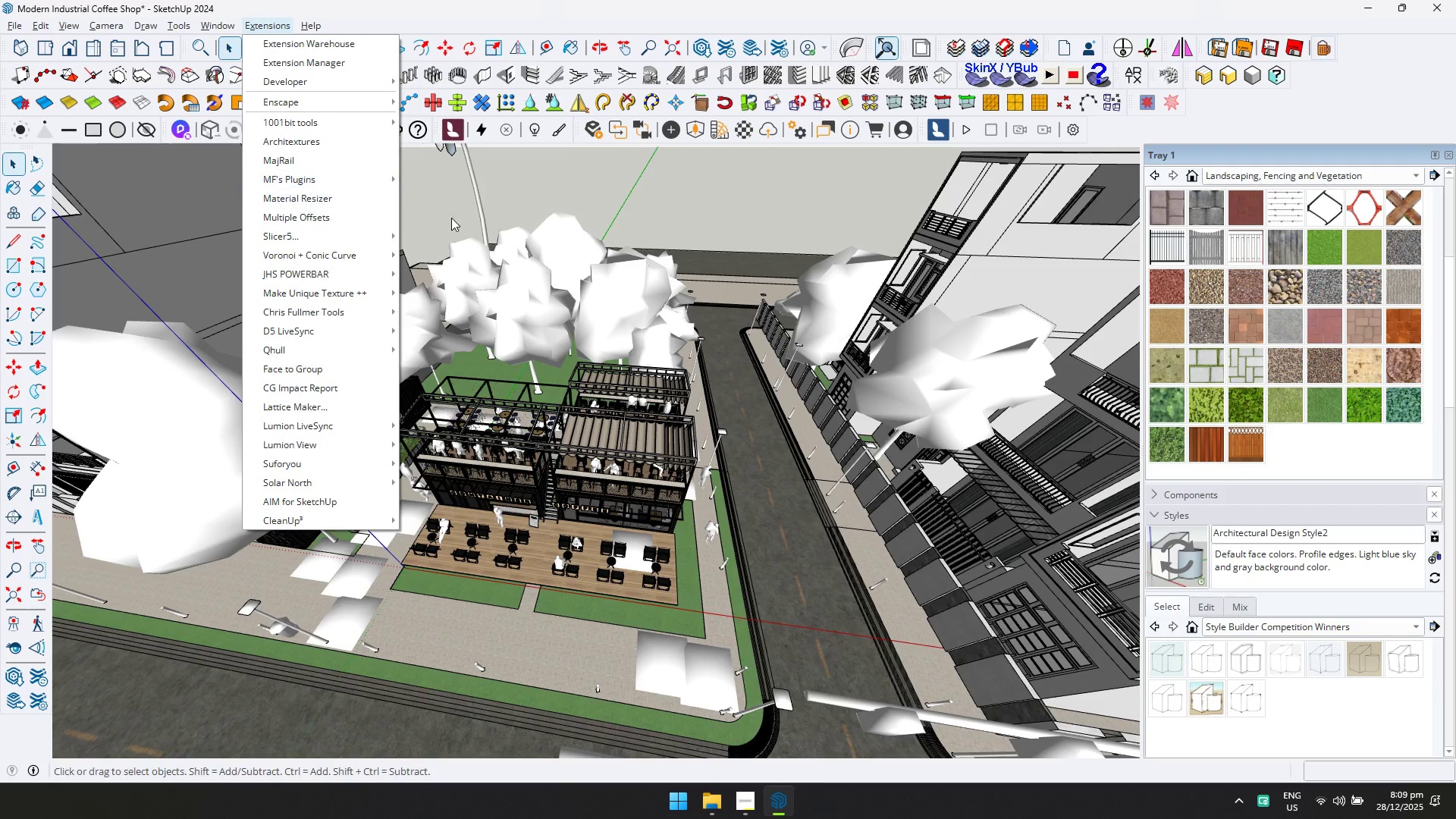 
left_click([591, 189])
 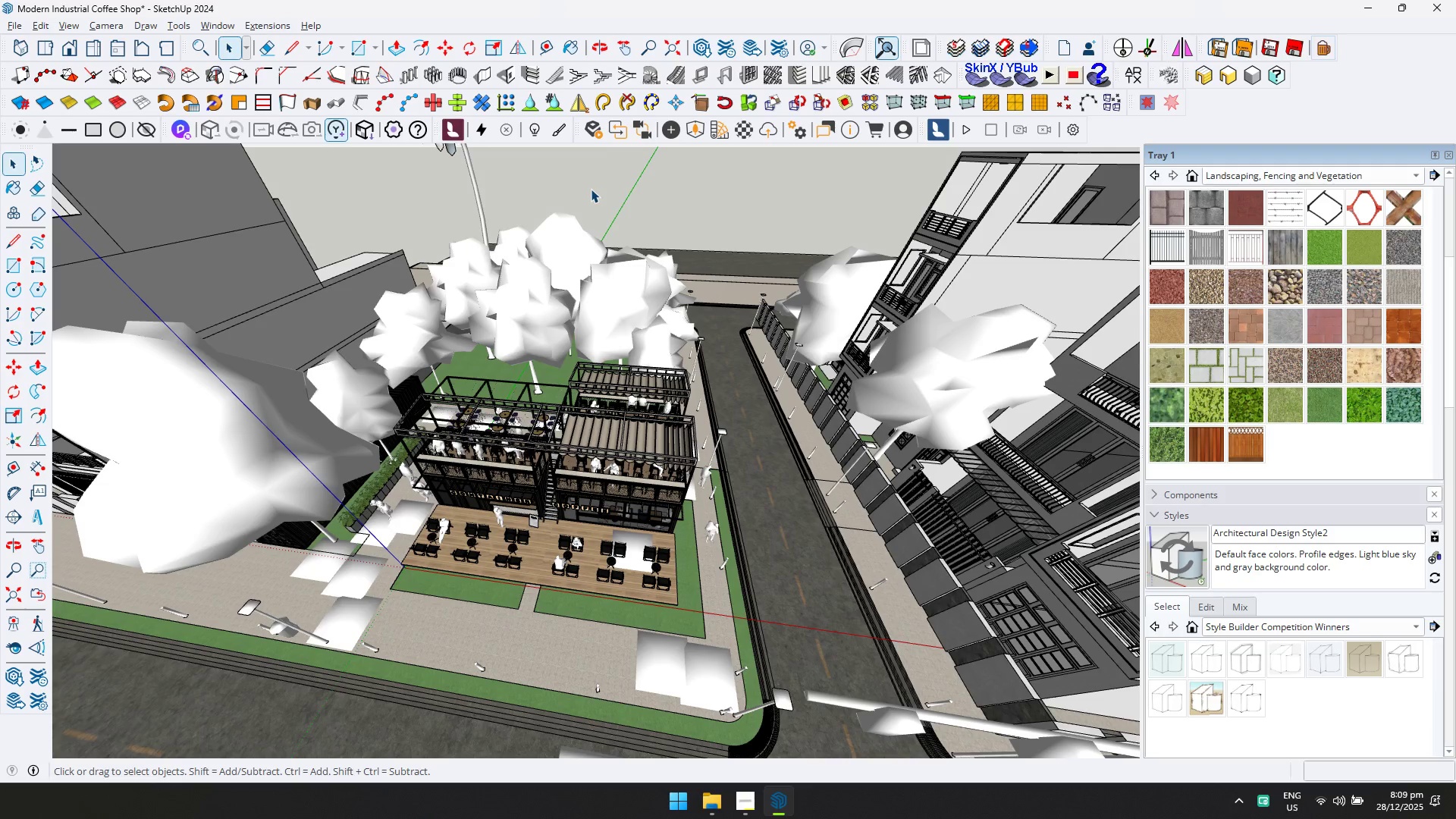 
key(Control+ControlLeft)
 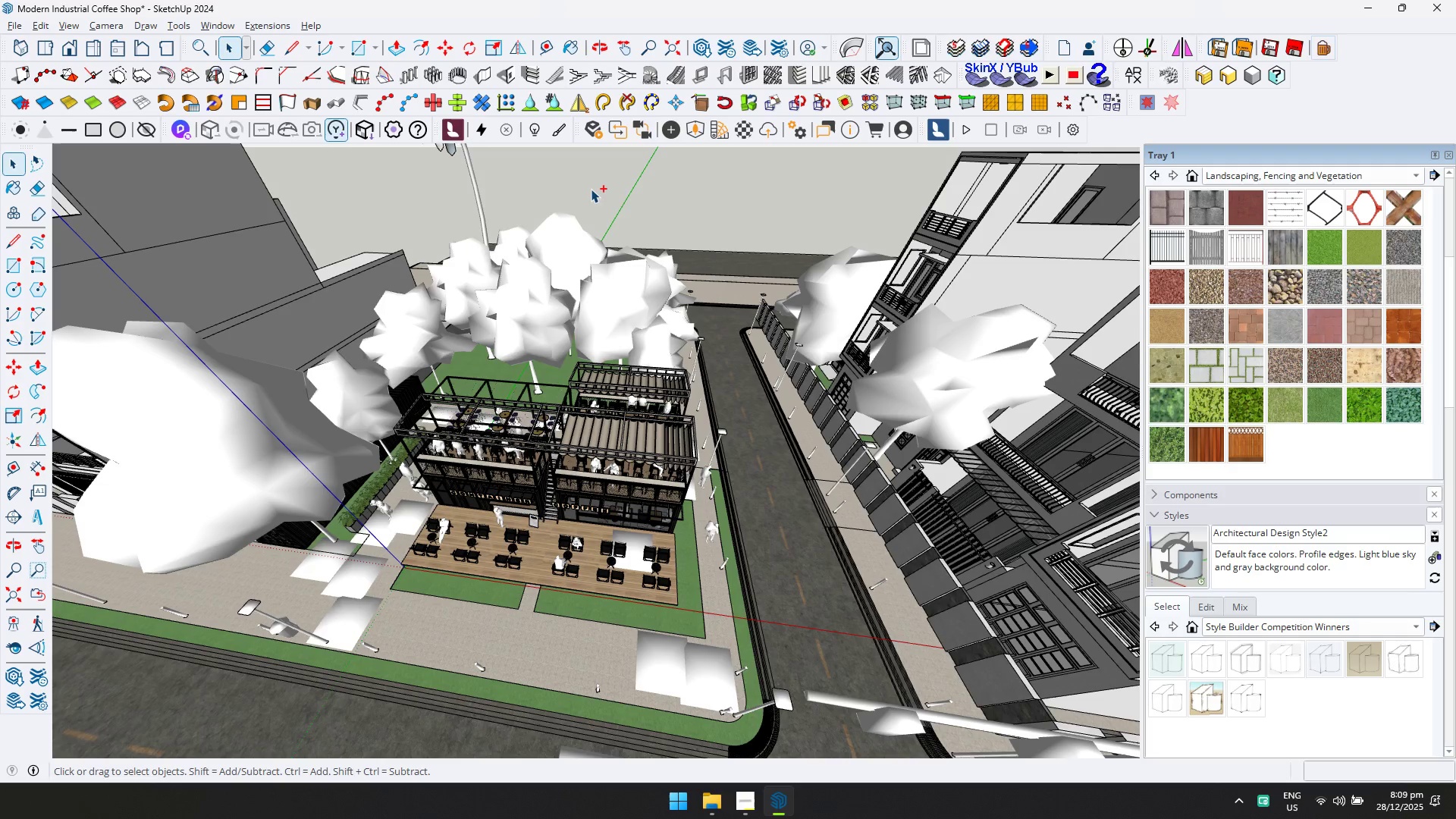 
key(Control+S)
 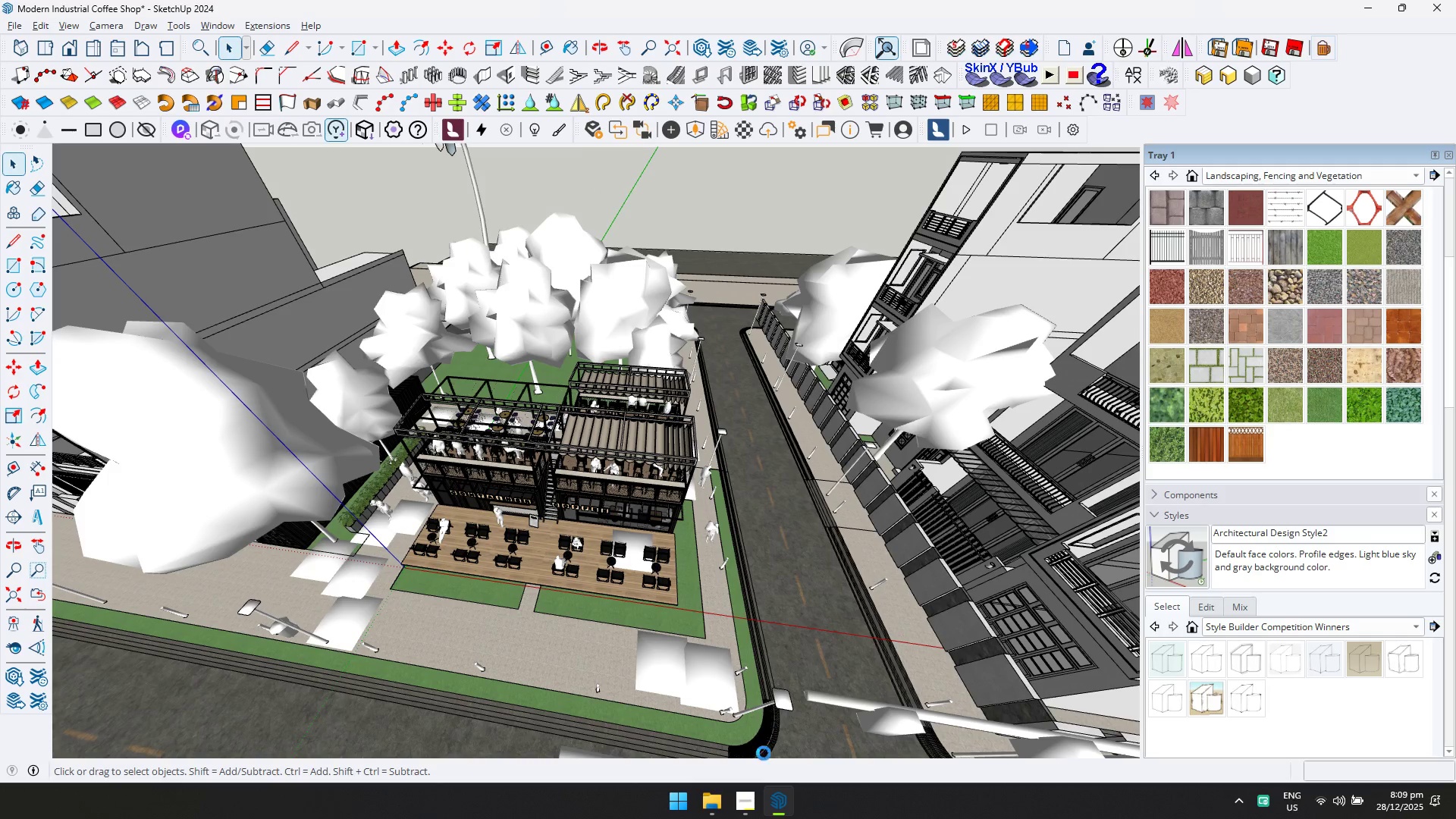 
left_click([752, 814])